 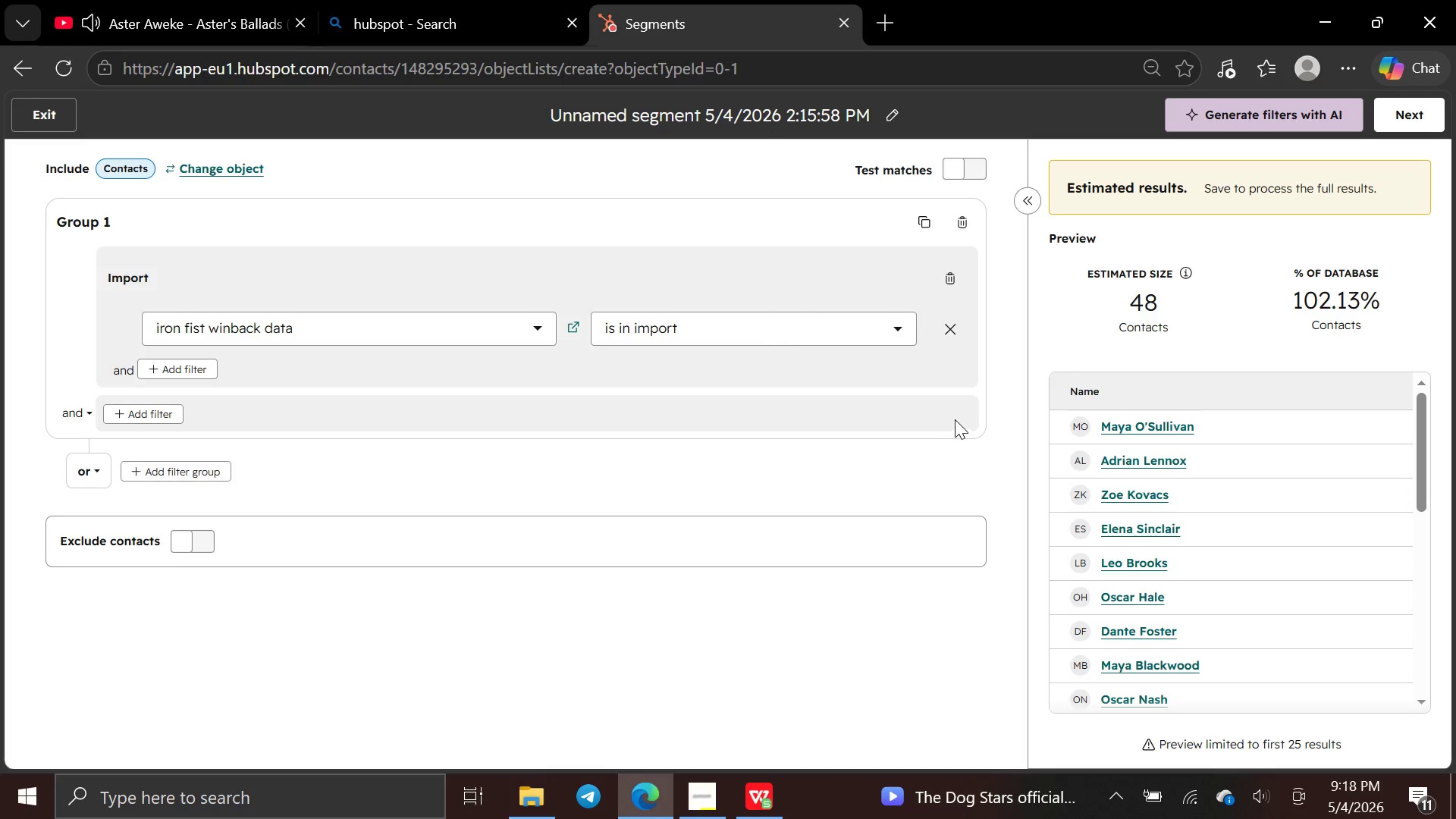 
left_click([161, 411])
 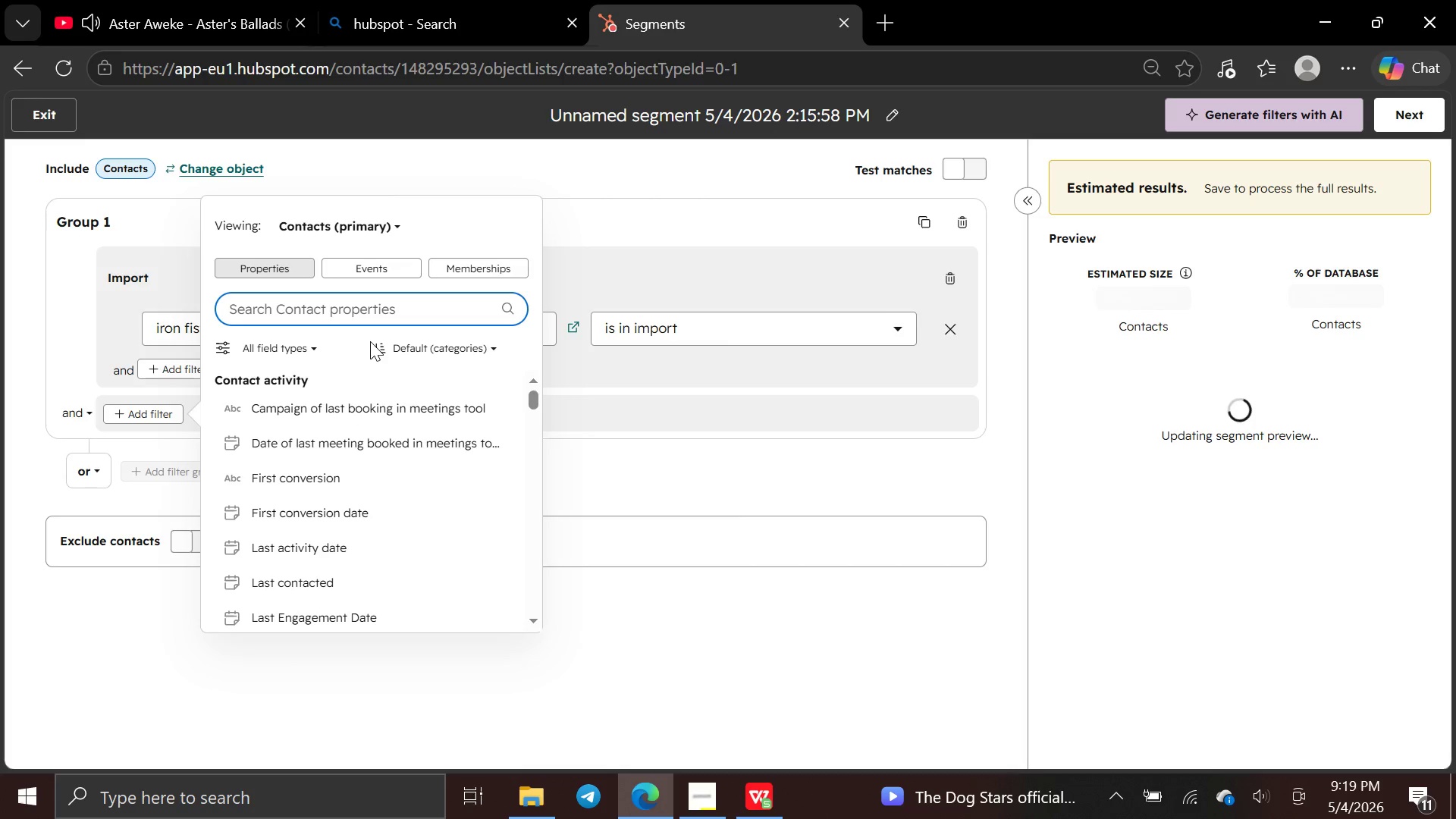 
wait(5.61)
 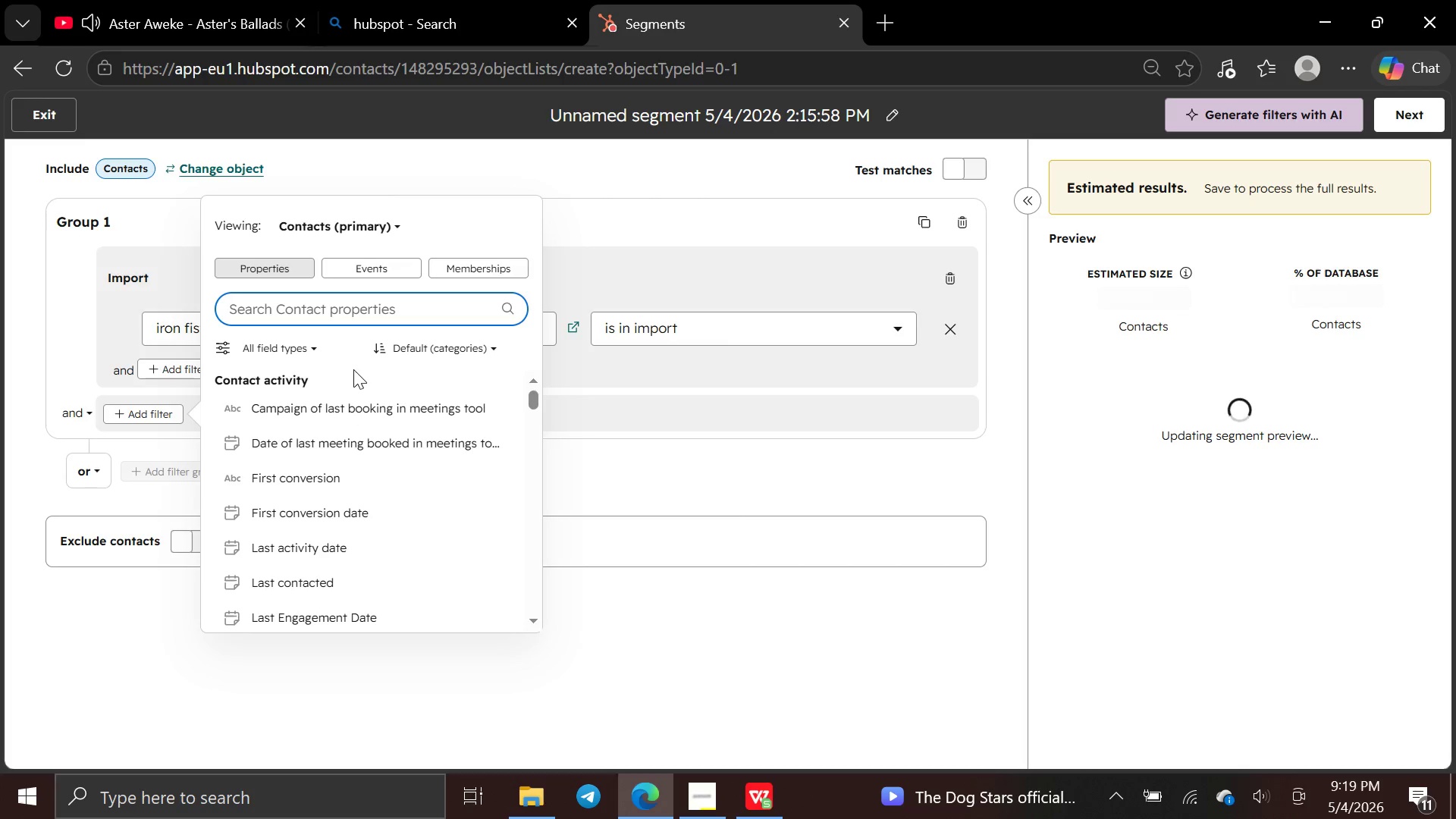 
type(memb)
 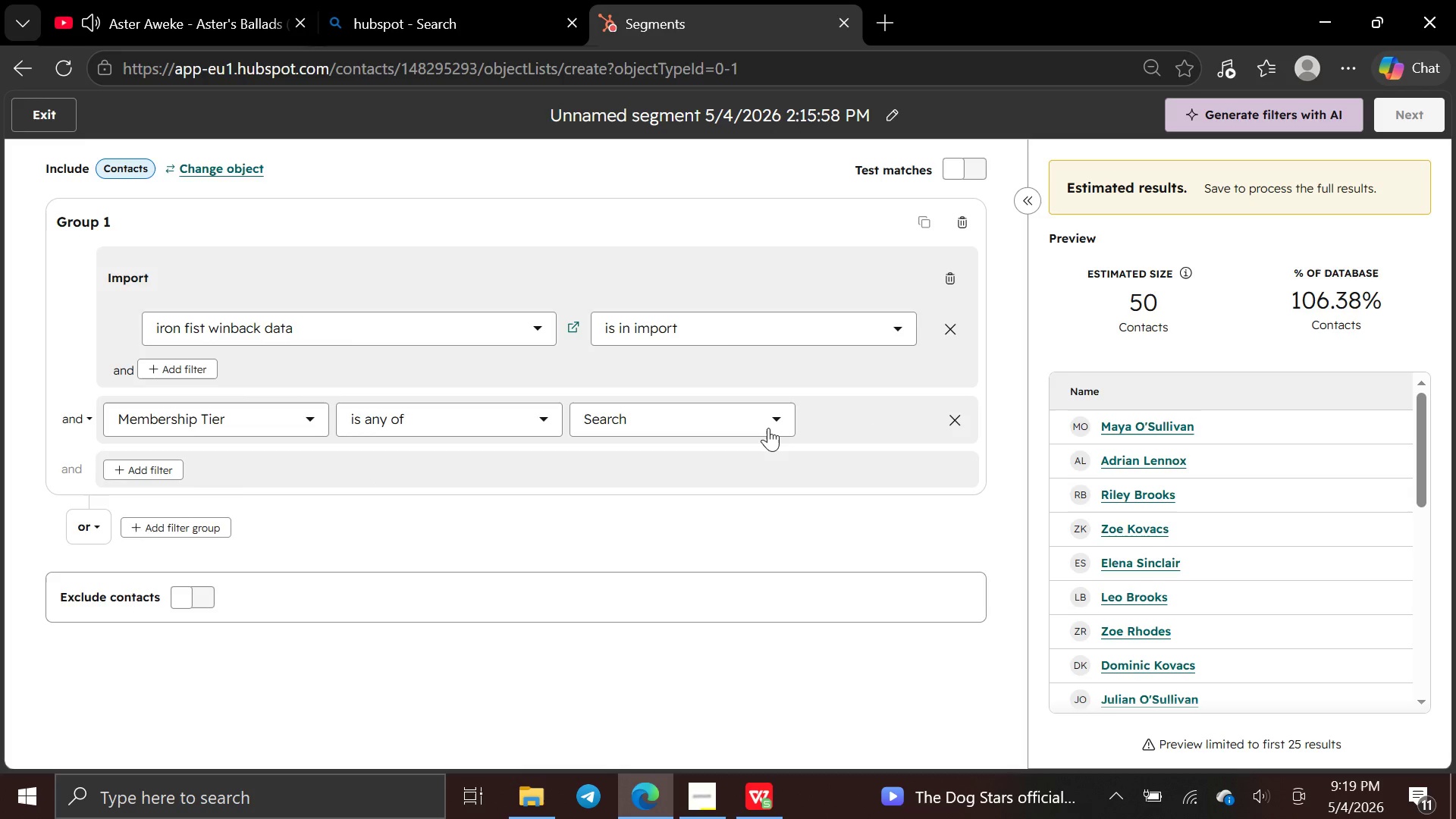 
wait(6.38)
 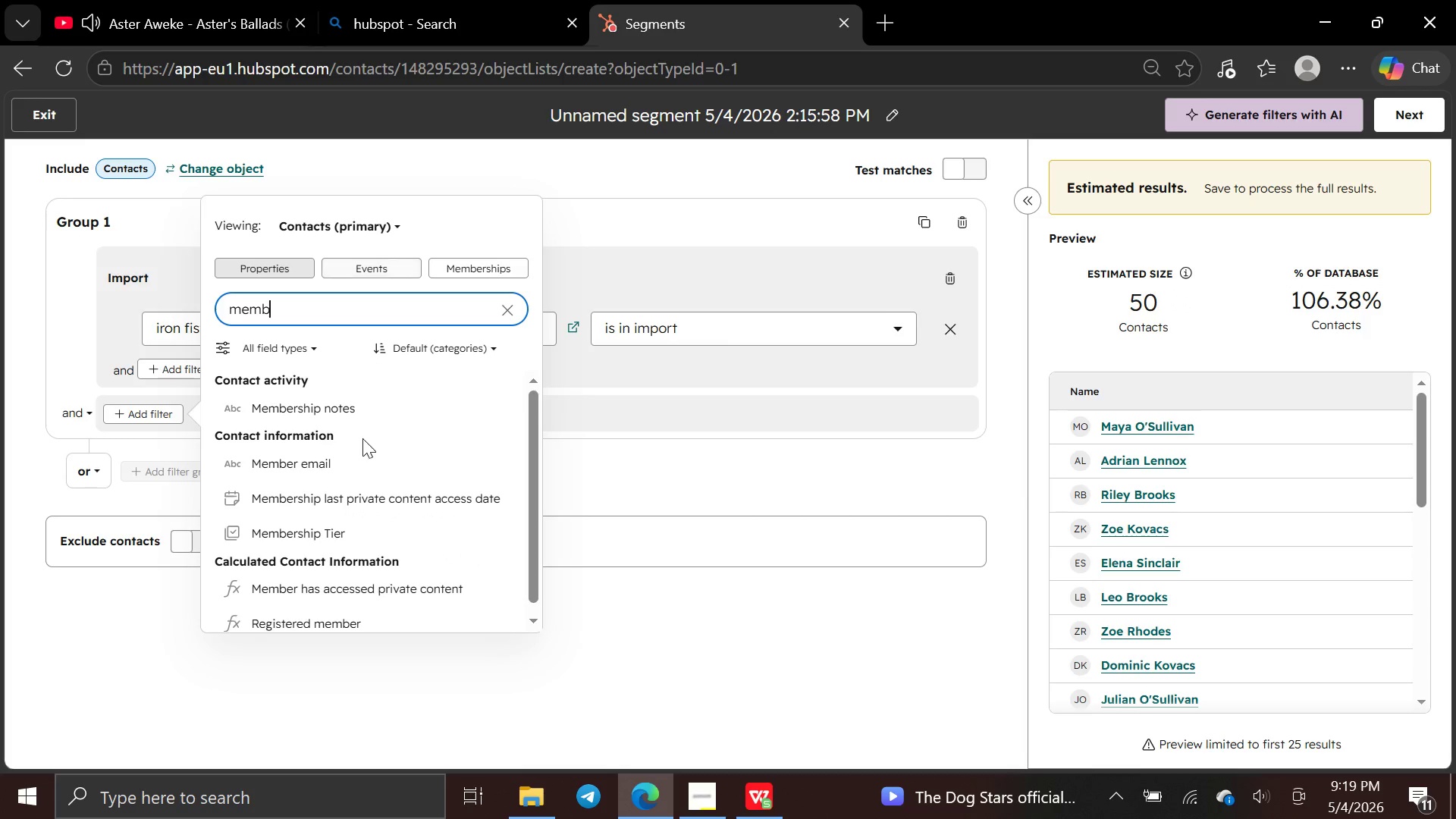 
left_click([545, 420])
 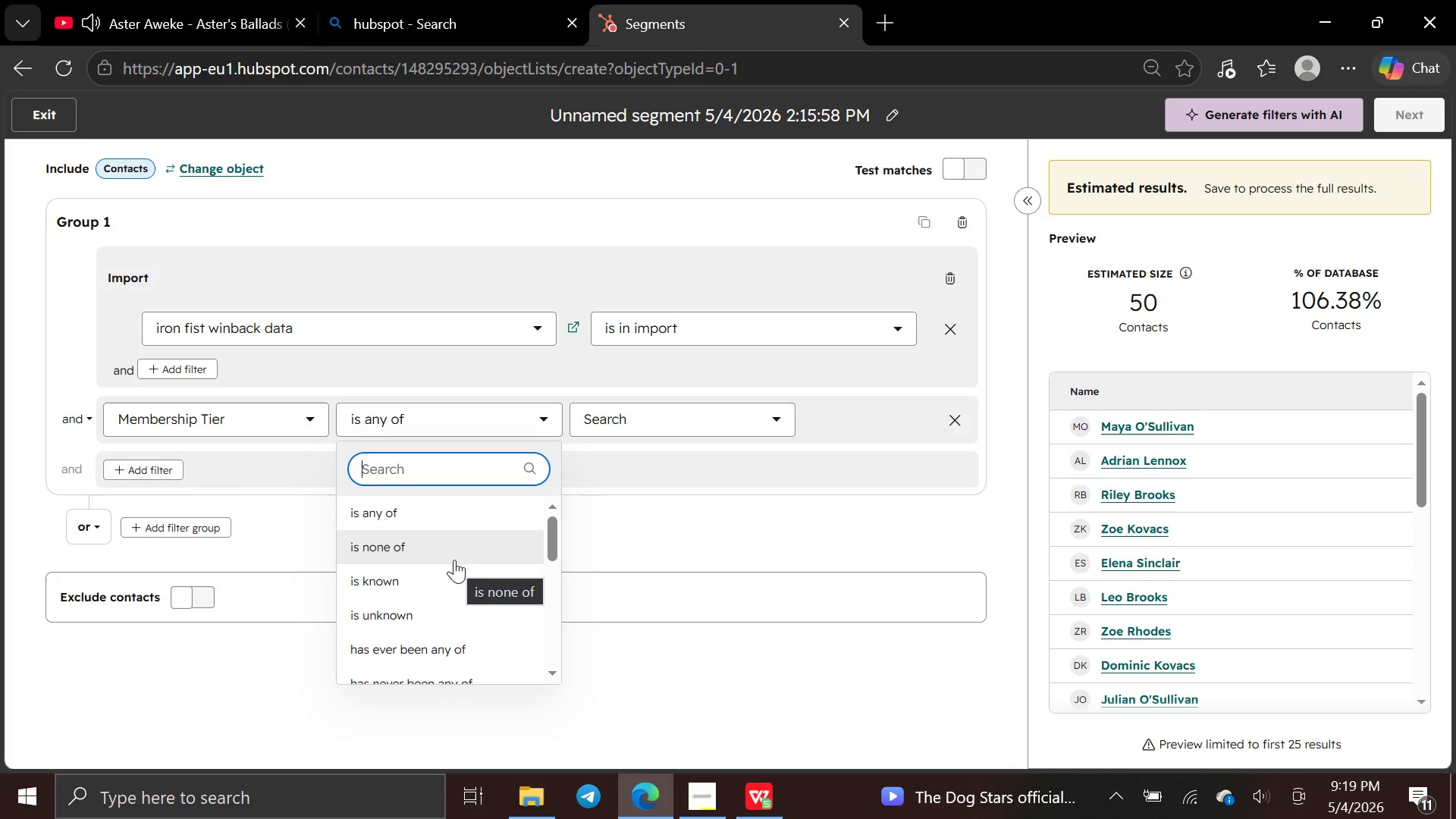 
scroll: coordinate [452, 558], scroll_direction: down, amount: 3.0
 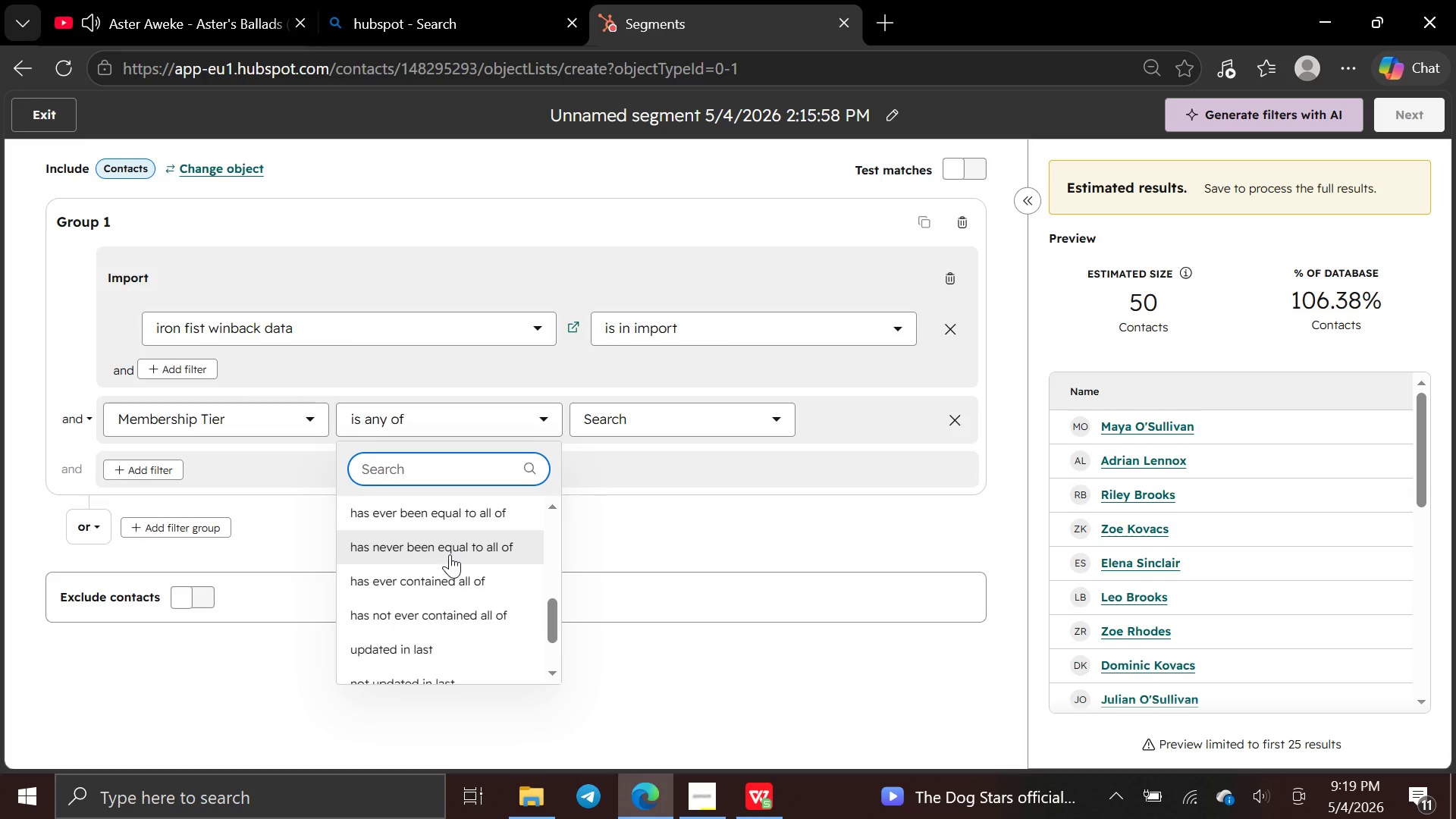 
scroll: coordinate [450, 554], scroll_direction: up, amount: 1.0
 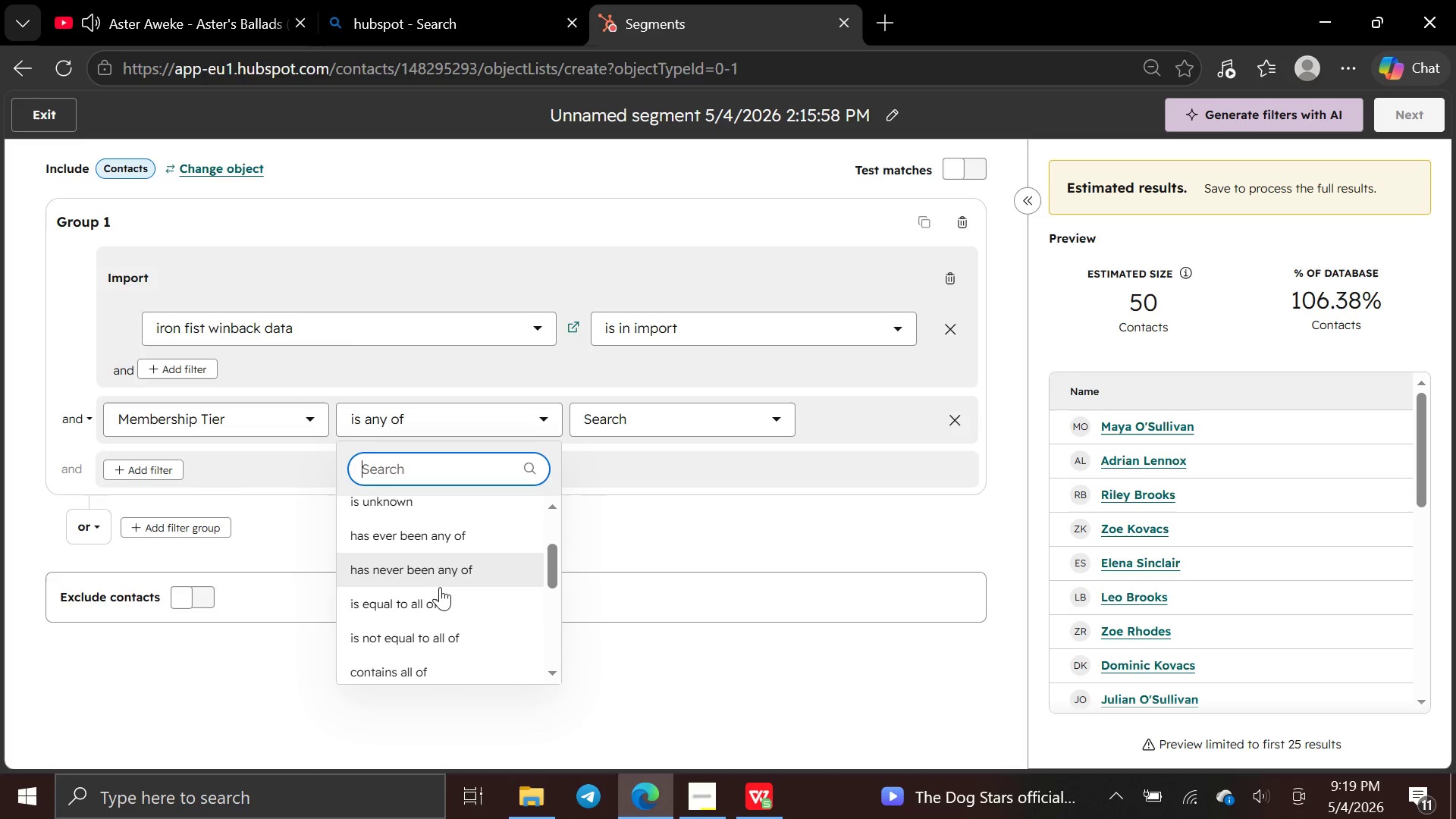 
left_click([435, 595])
 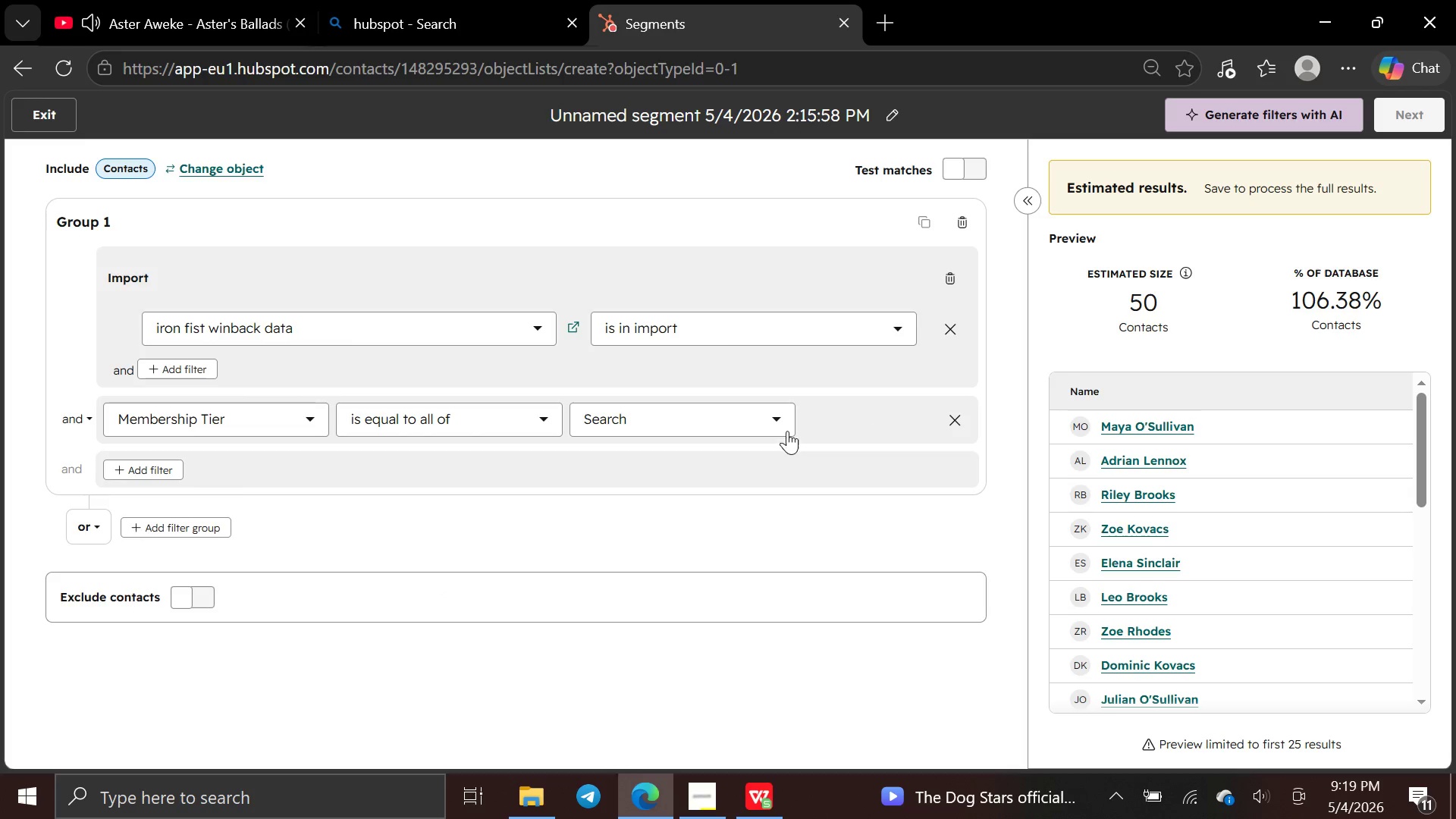 
left_click([787, 431])
 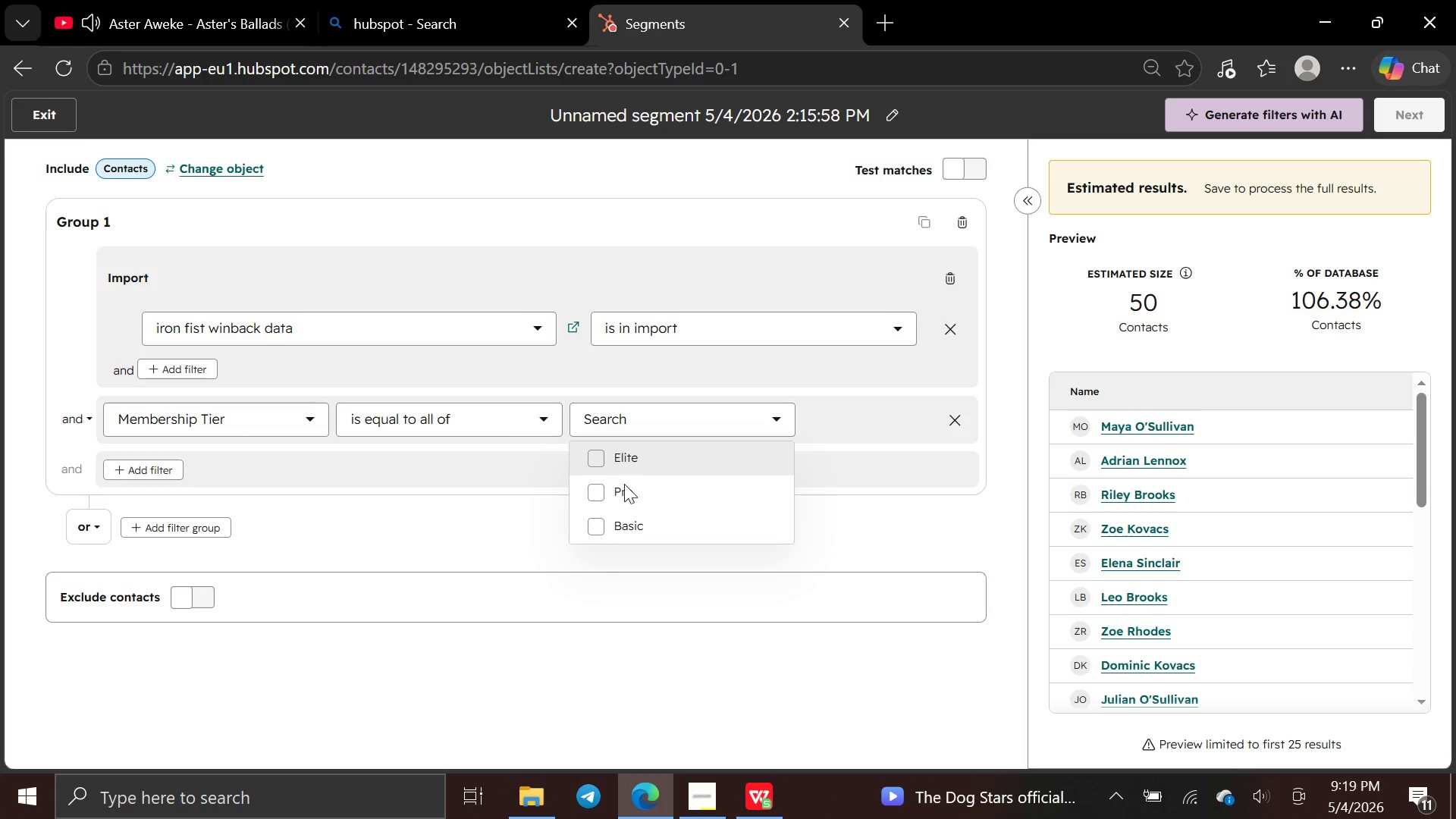 
wait(8.91)
 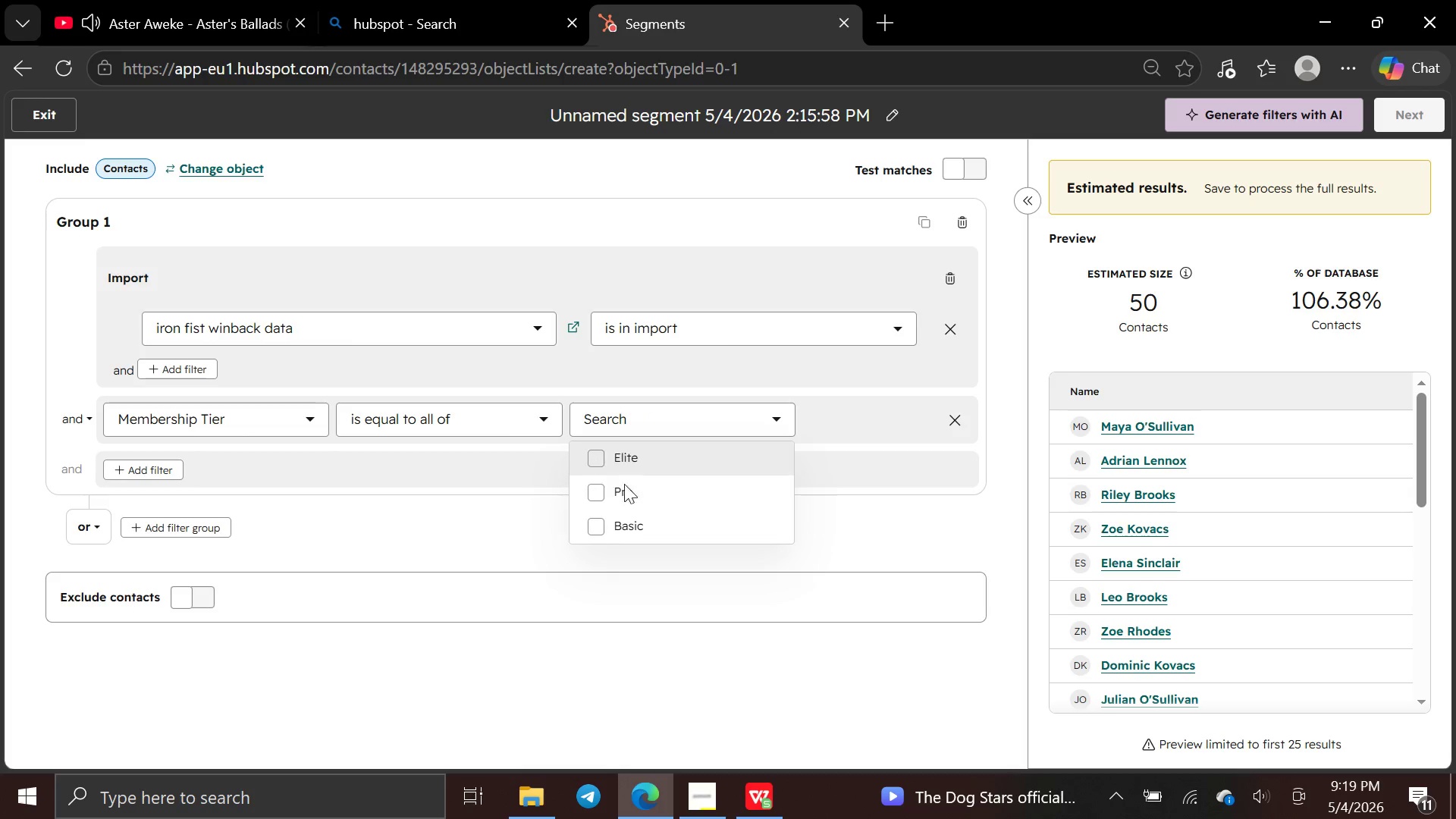 
left_click([601, 453])
 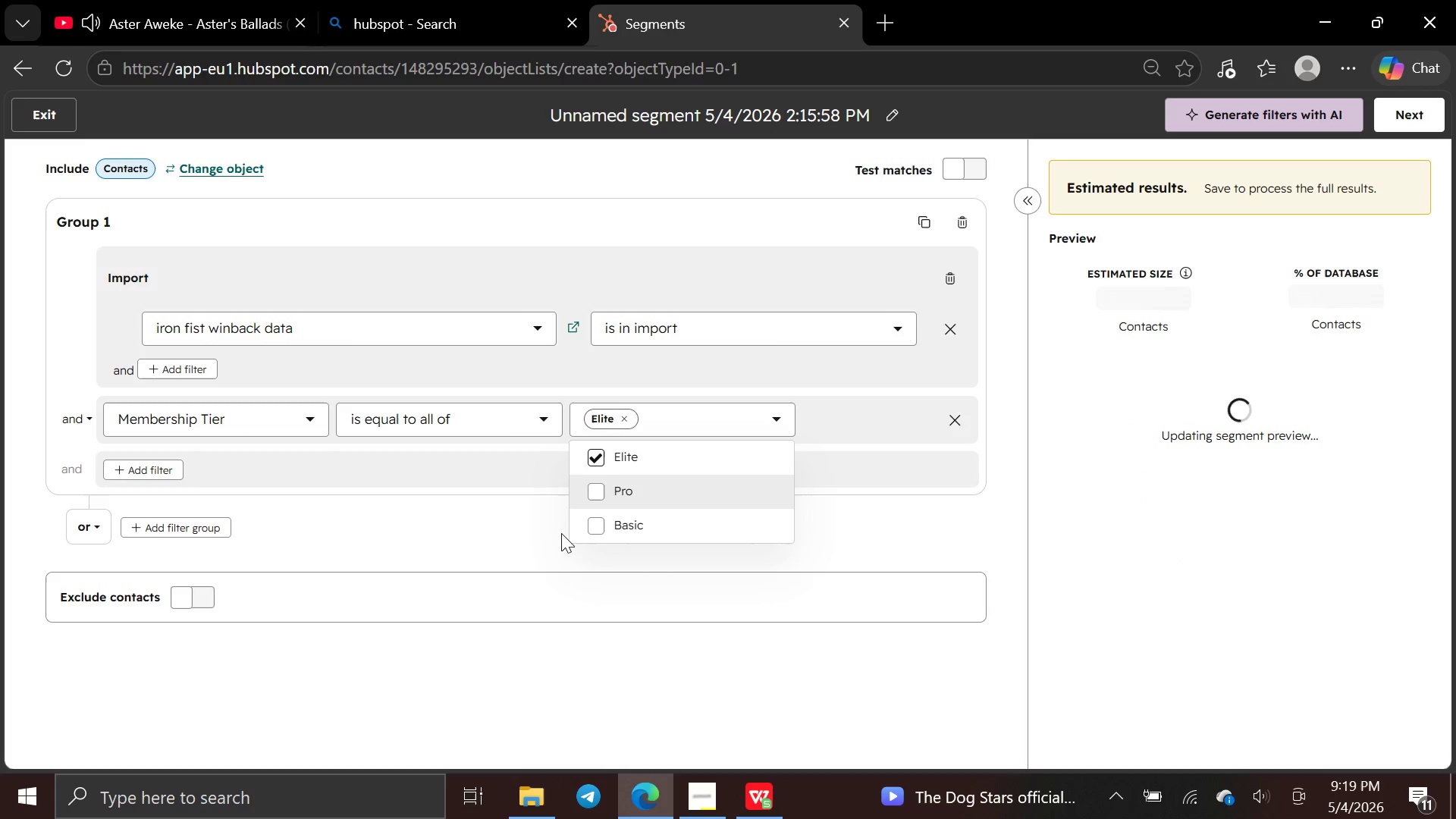 
left_click([476, 517])
 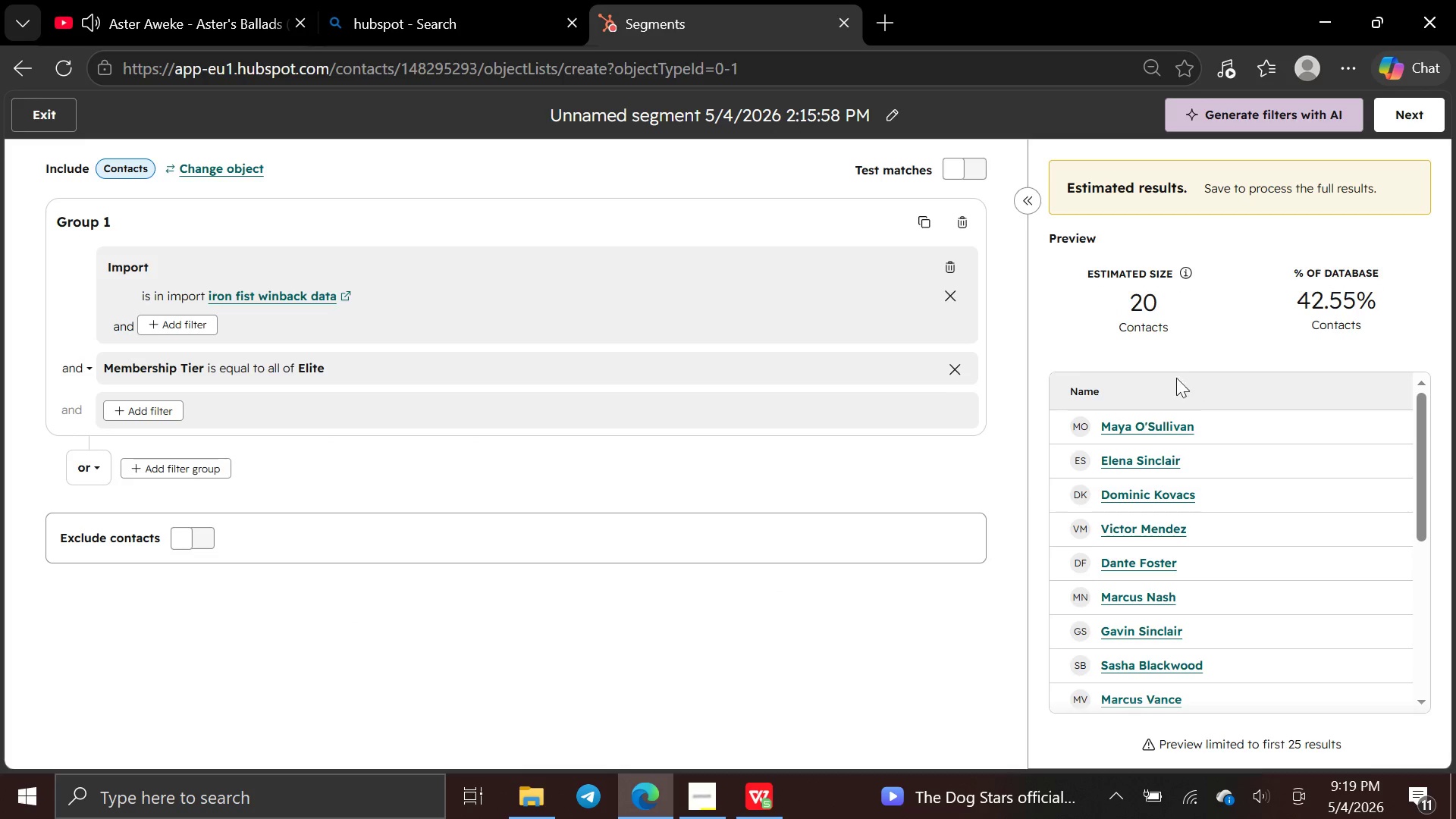 
wait(5.36)
 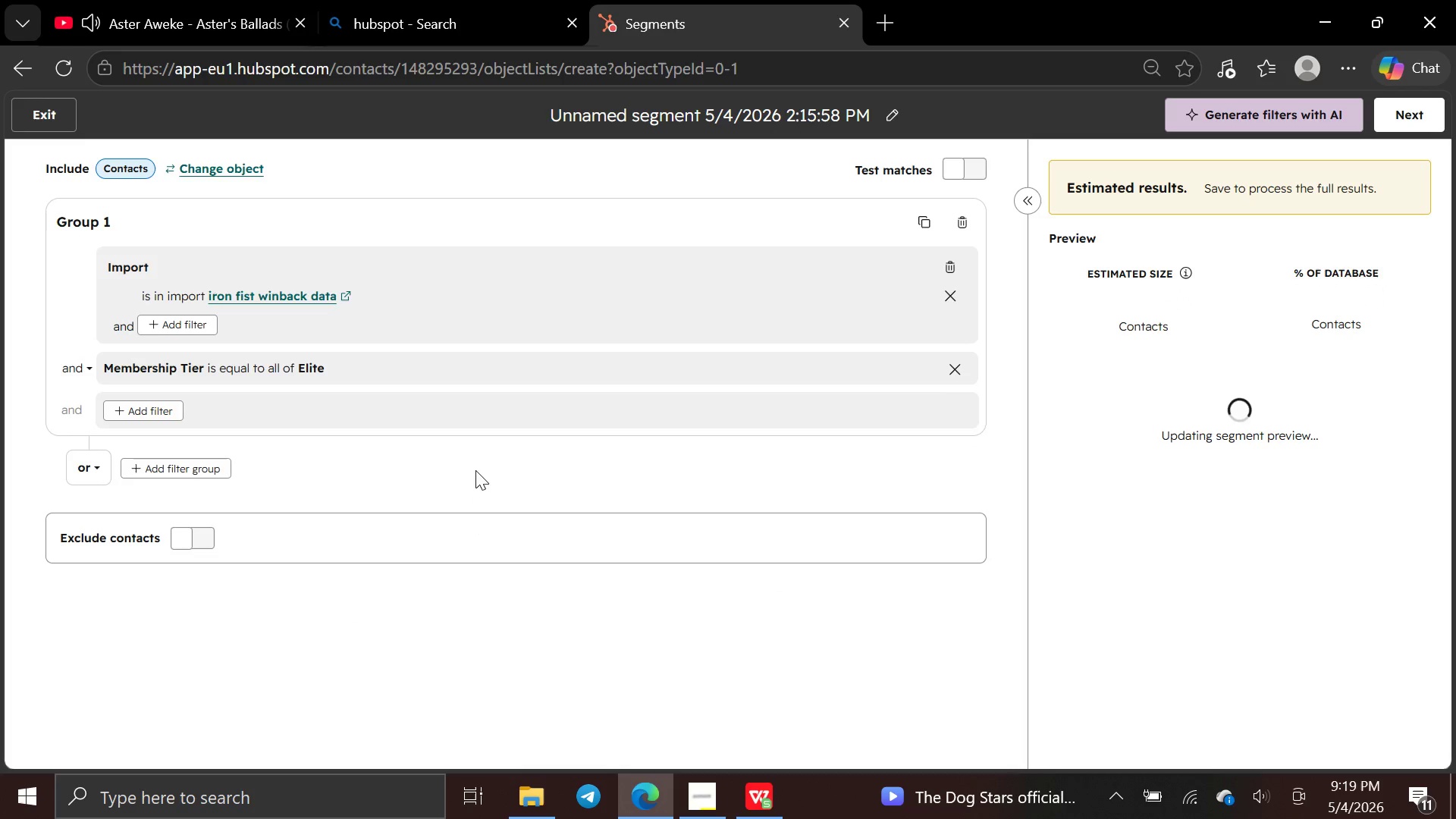 
scroll: coordinate [1163, 497], scroll_direction: down, amount: 4.0
 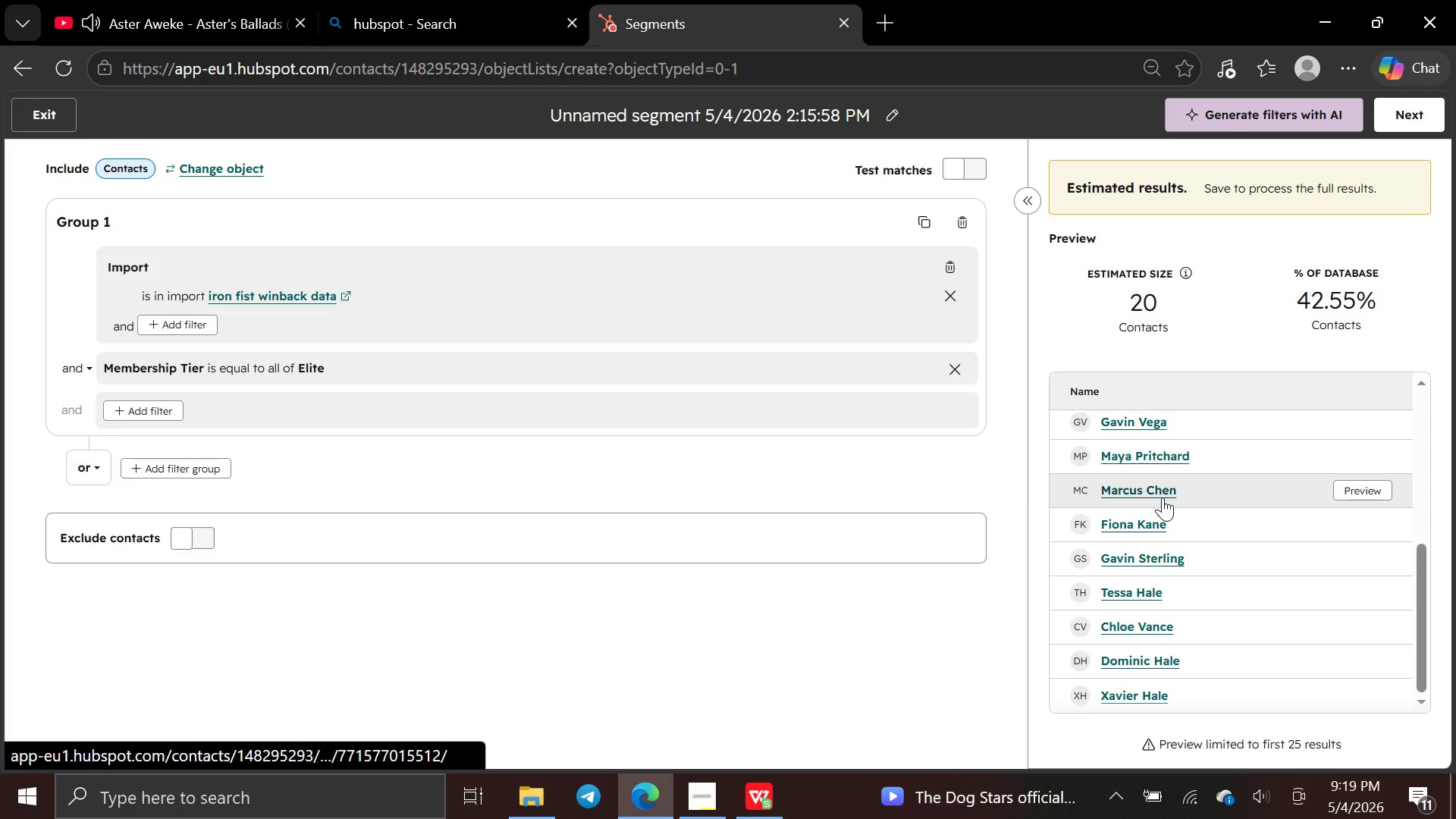 
scroll: coordinate [1163, 497], scroll_direction: none, amount: 0.0
 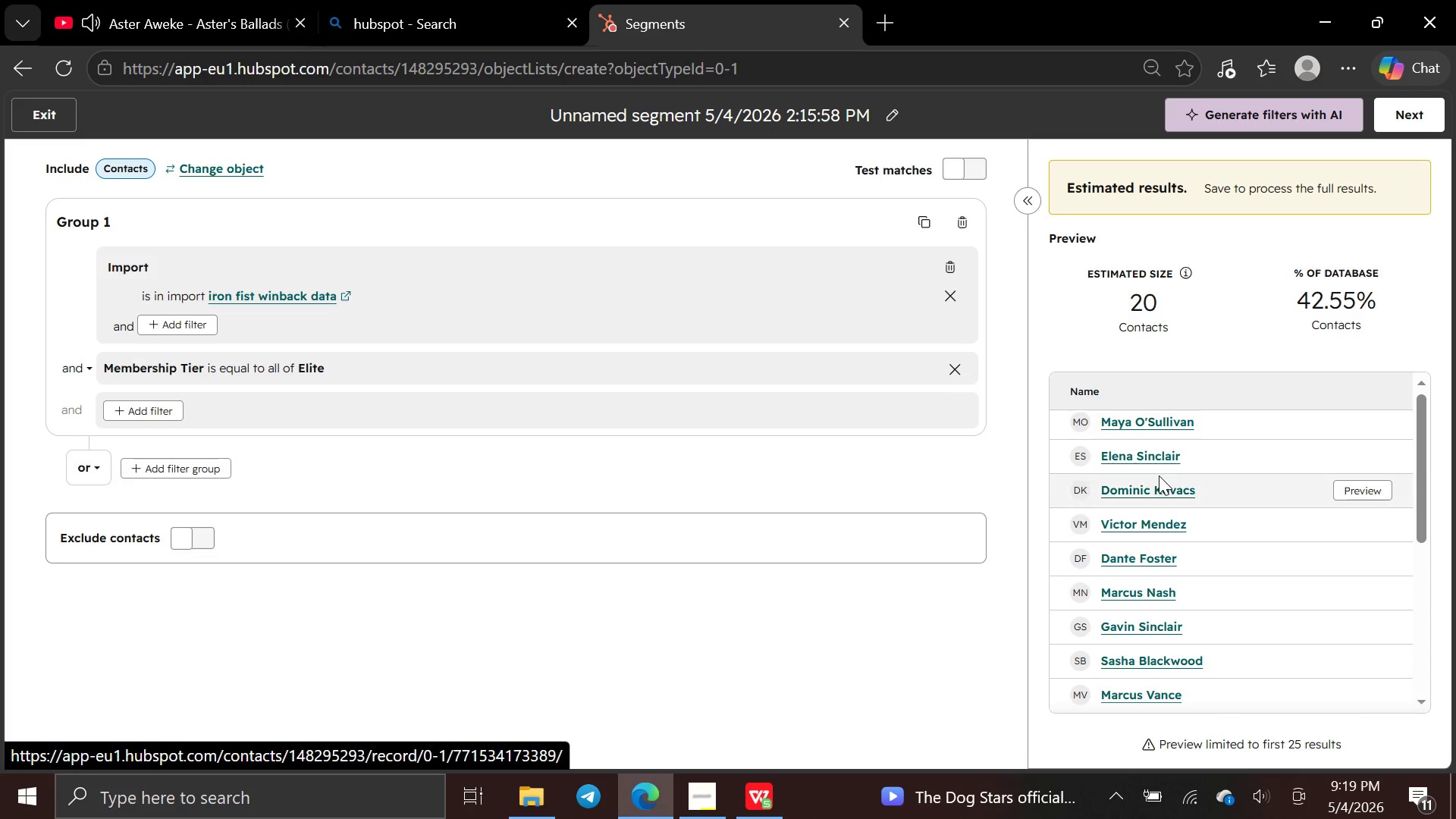 
scroll: coordinate [1159, 475], scroll_direction: up, amount: 4.0
 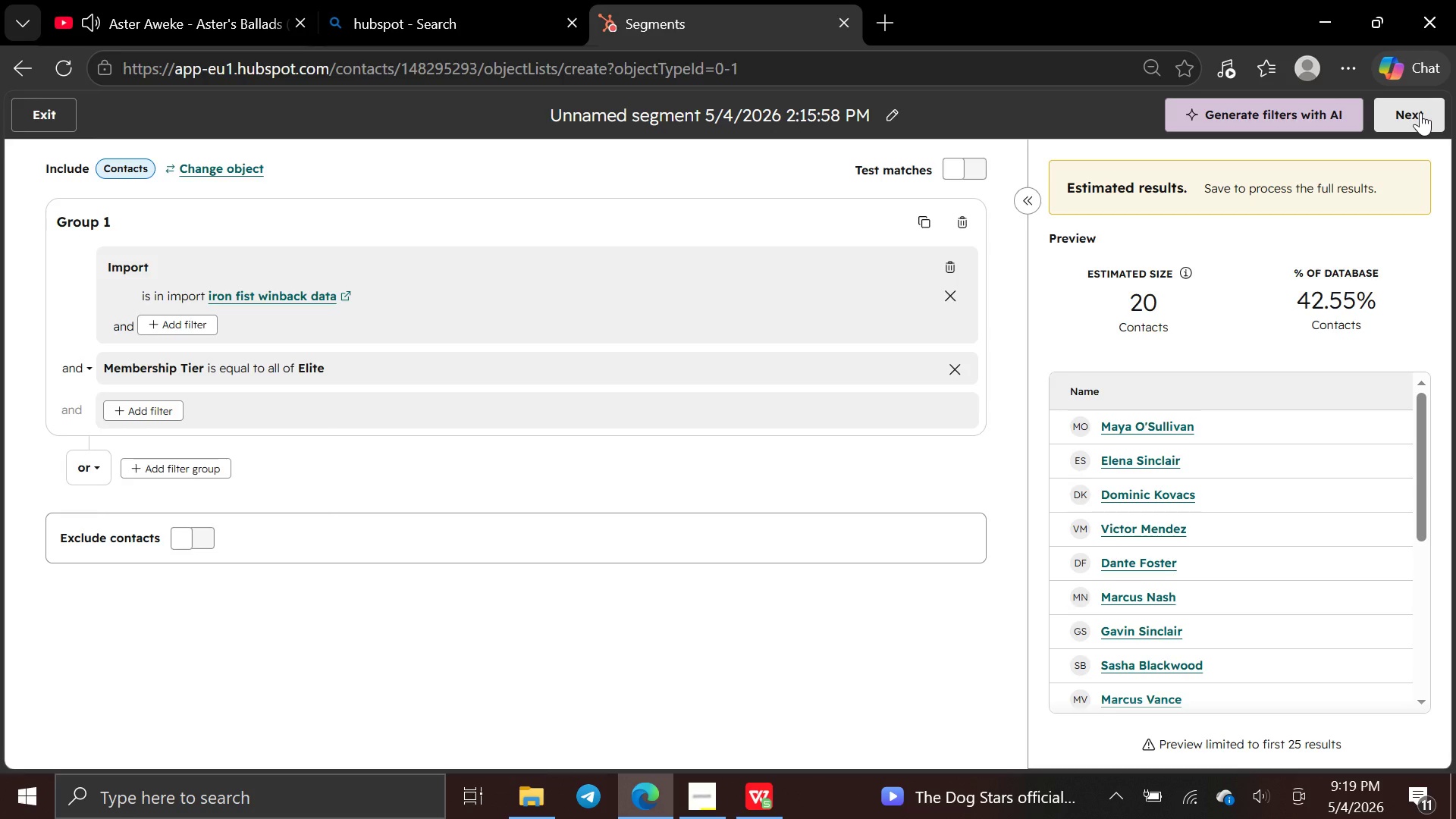 
wait(9.99)
 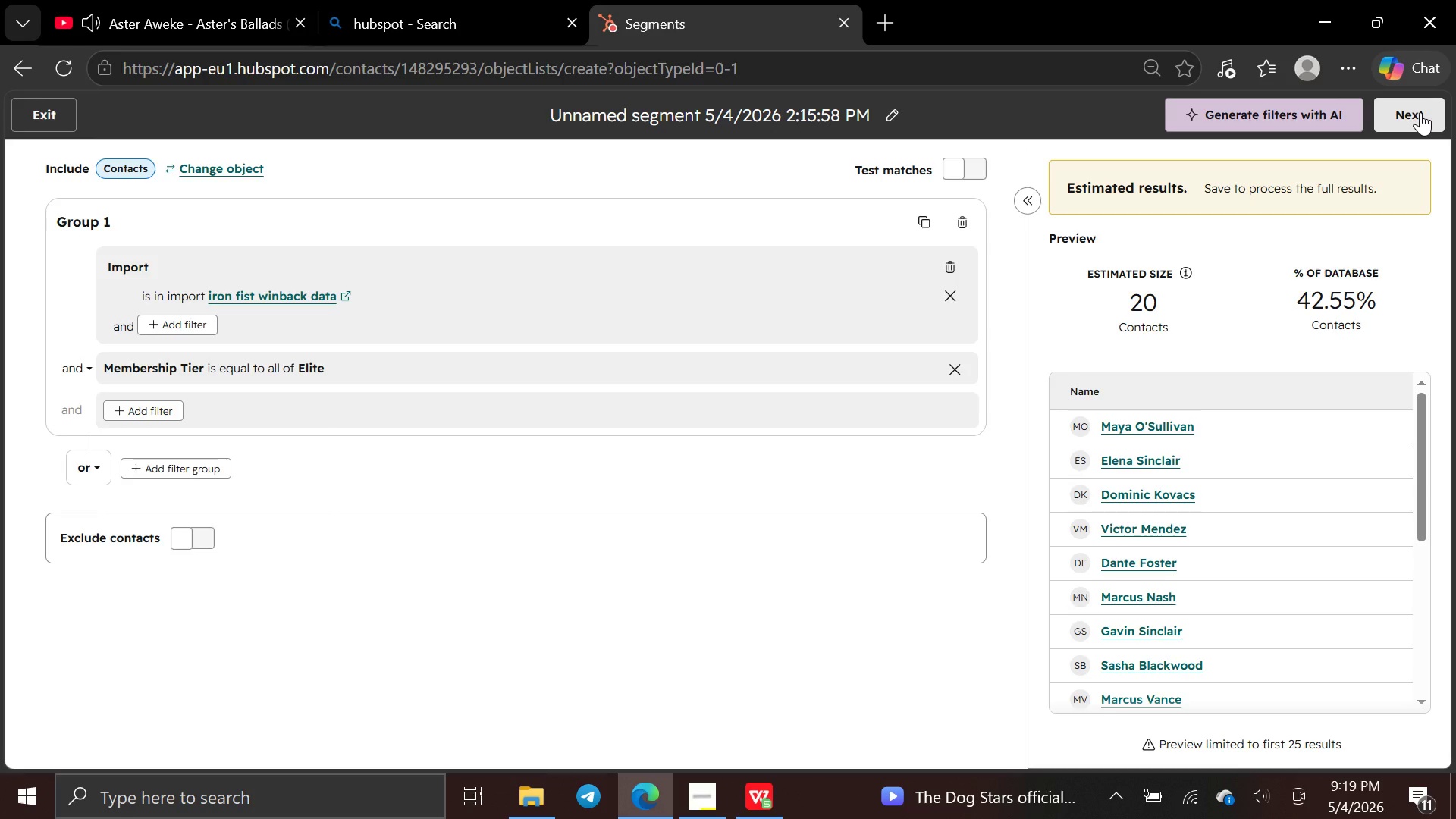 
key(Backspace)
 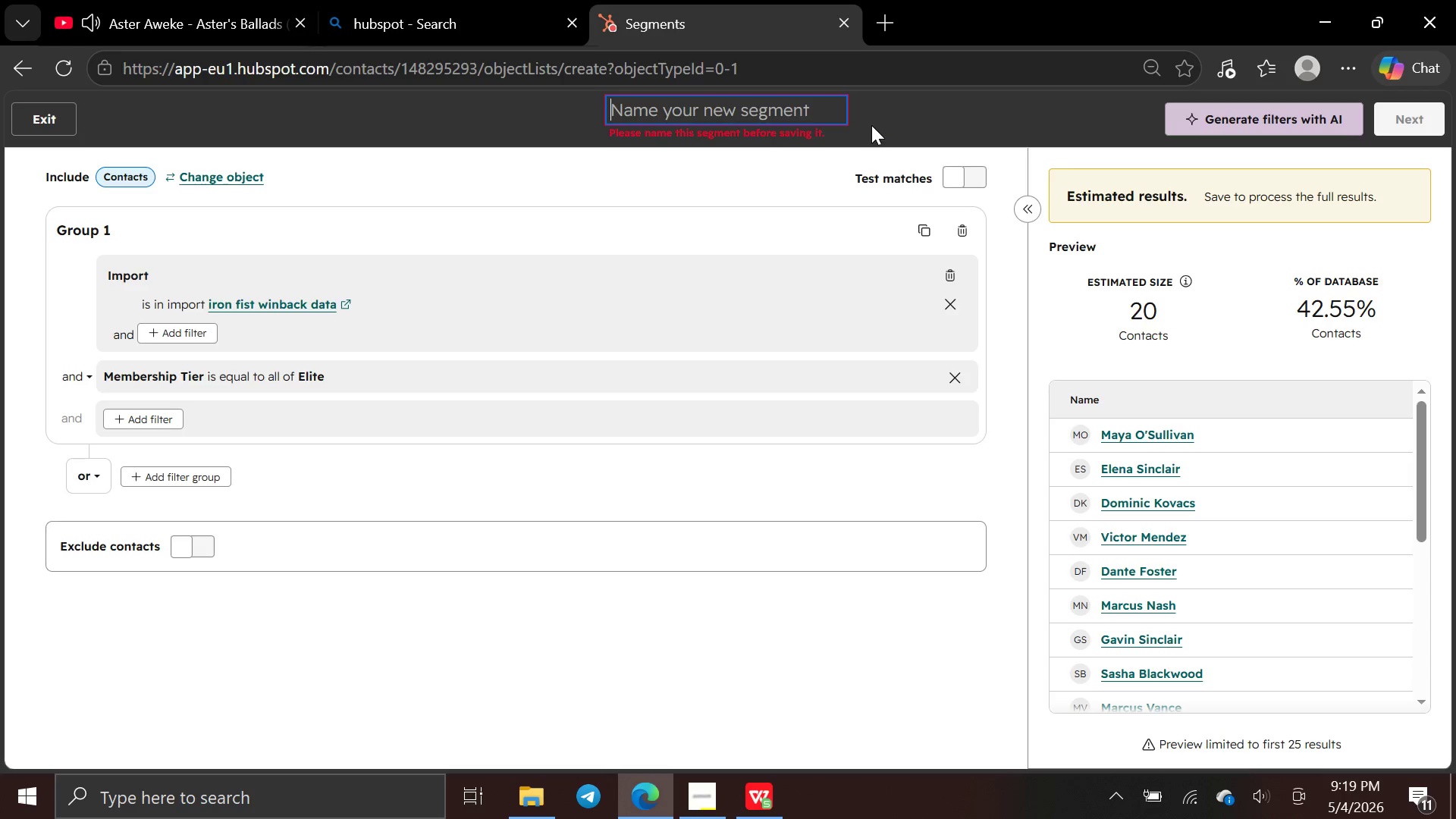 
wait(10.33)
 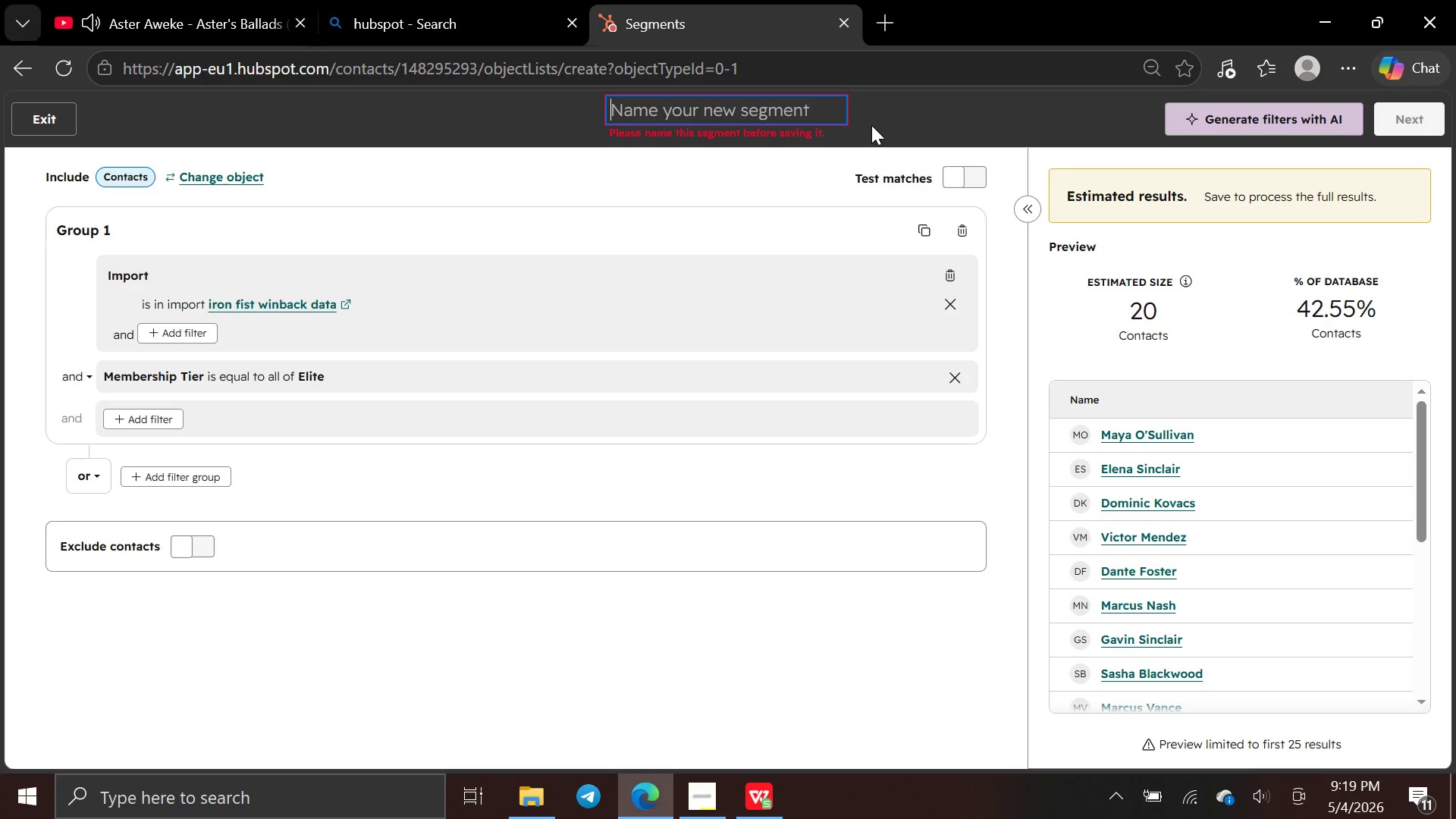 
type(High value members)
 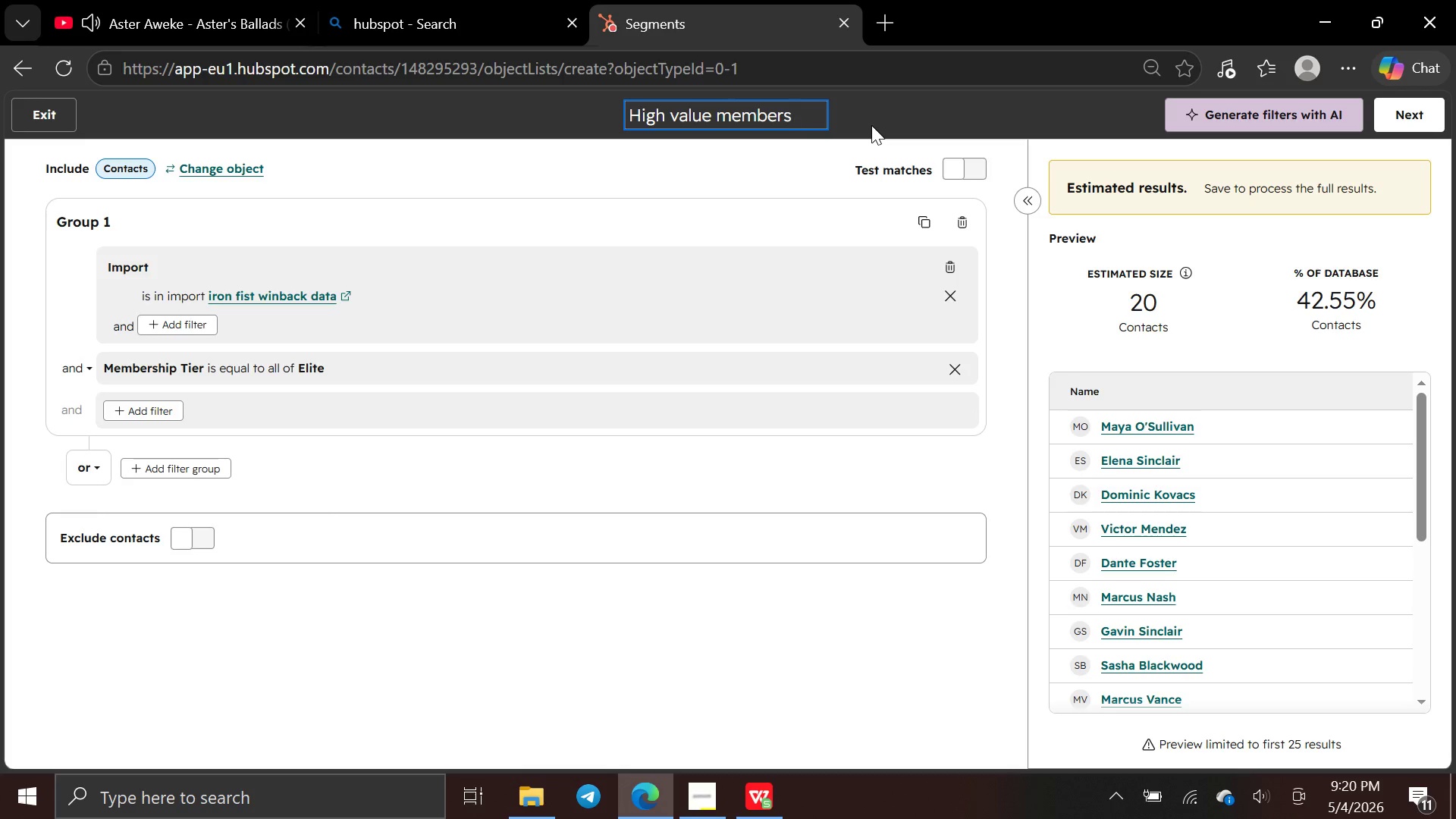 
left_click([859, 107])
 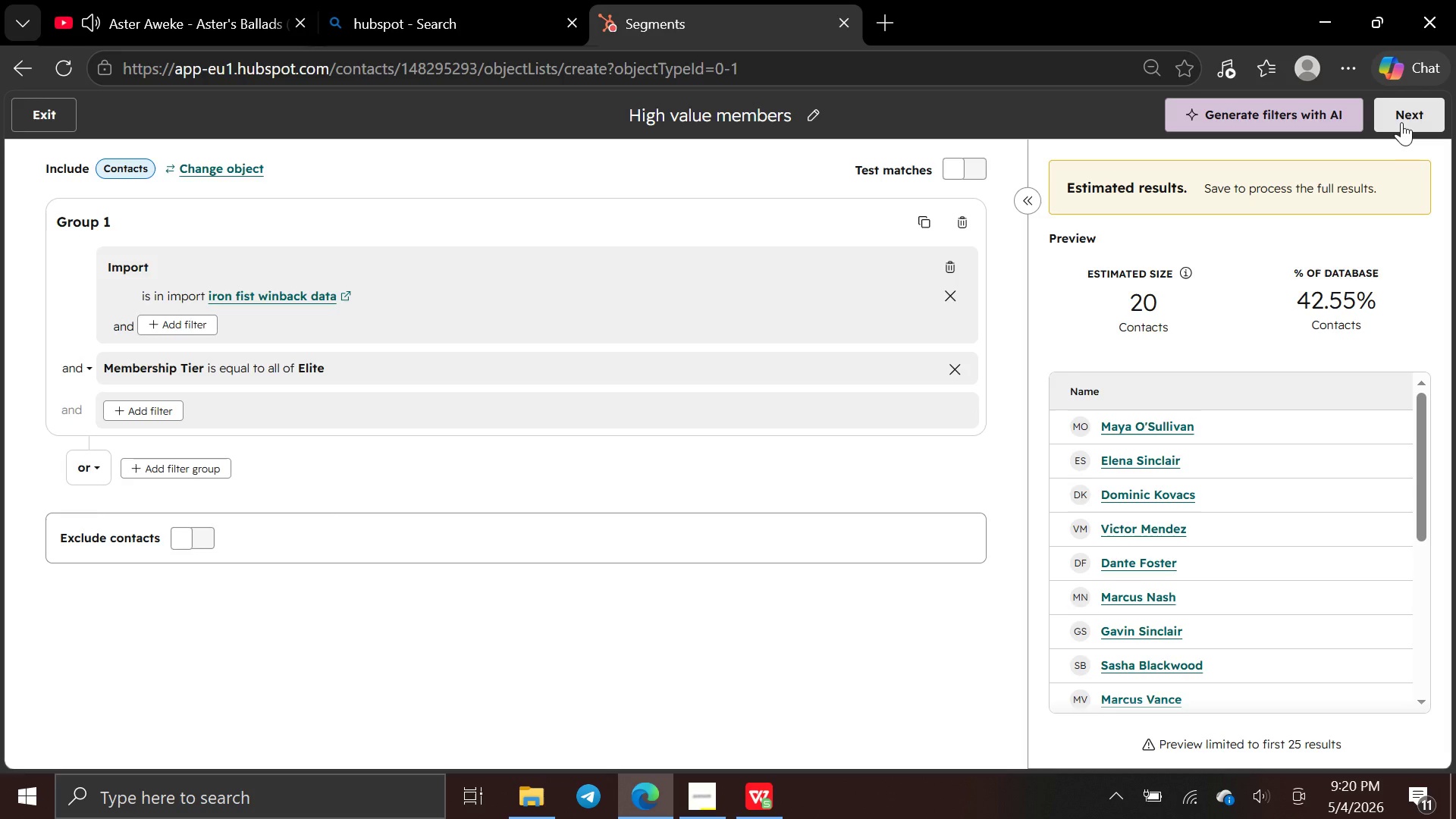 
wait(18.38)
 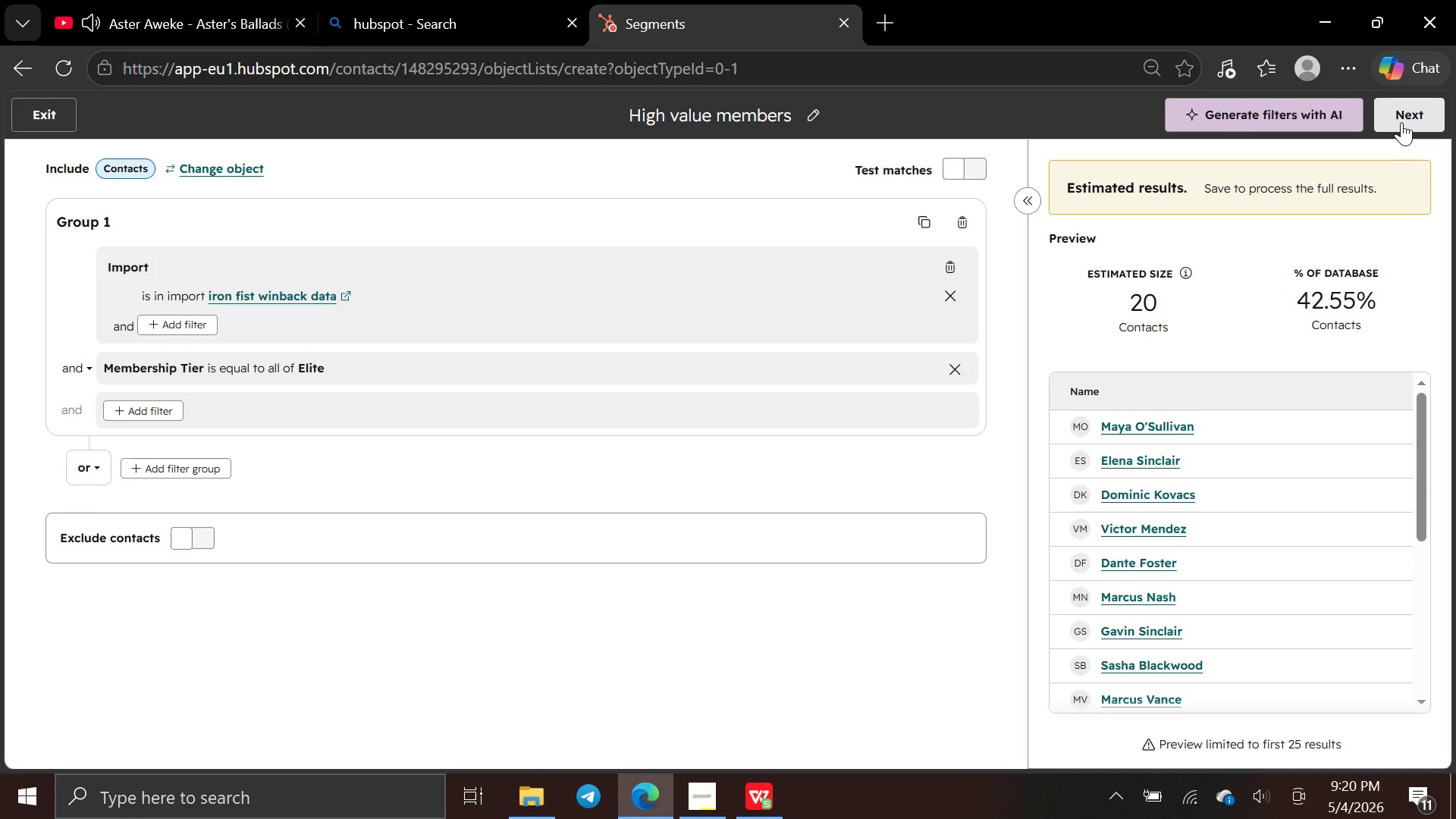 
left_click([817, 108])
 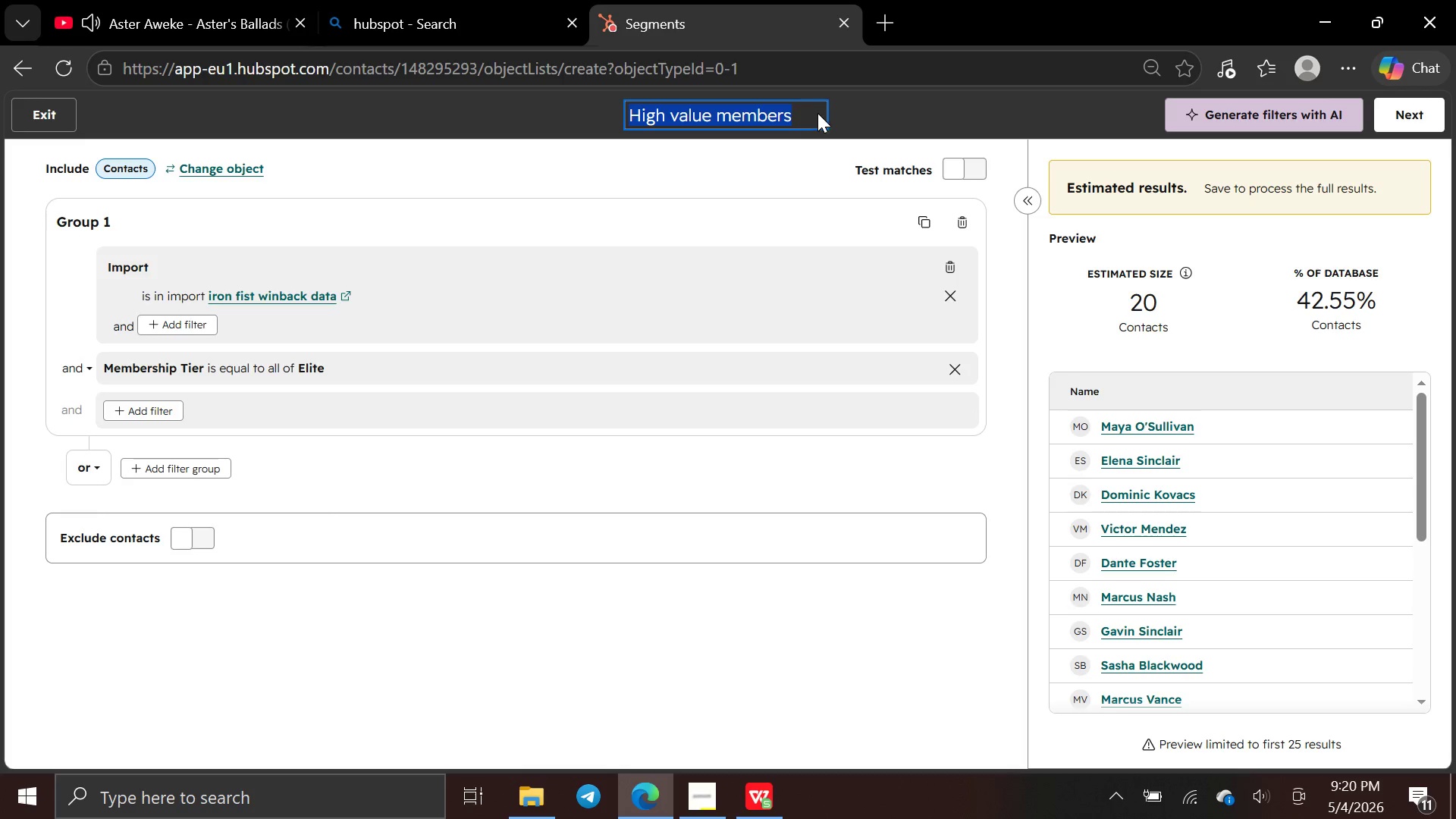 
left_click([794, 104])
 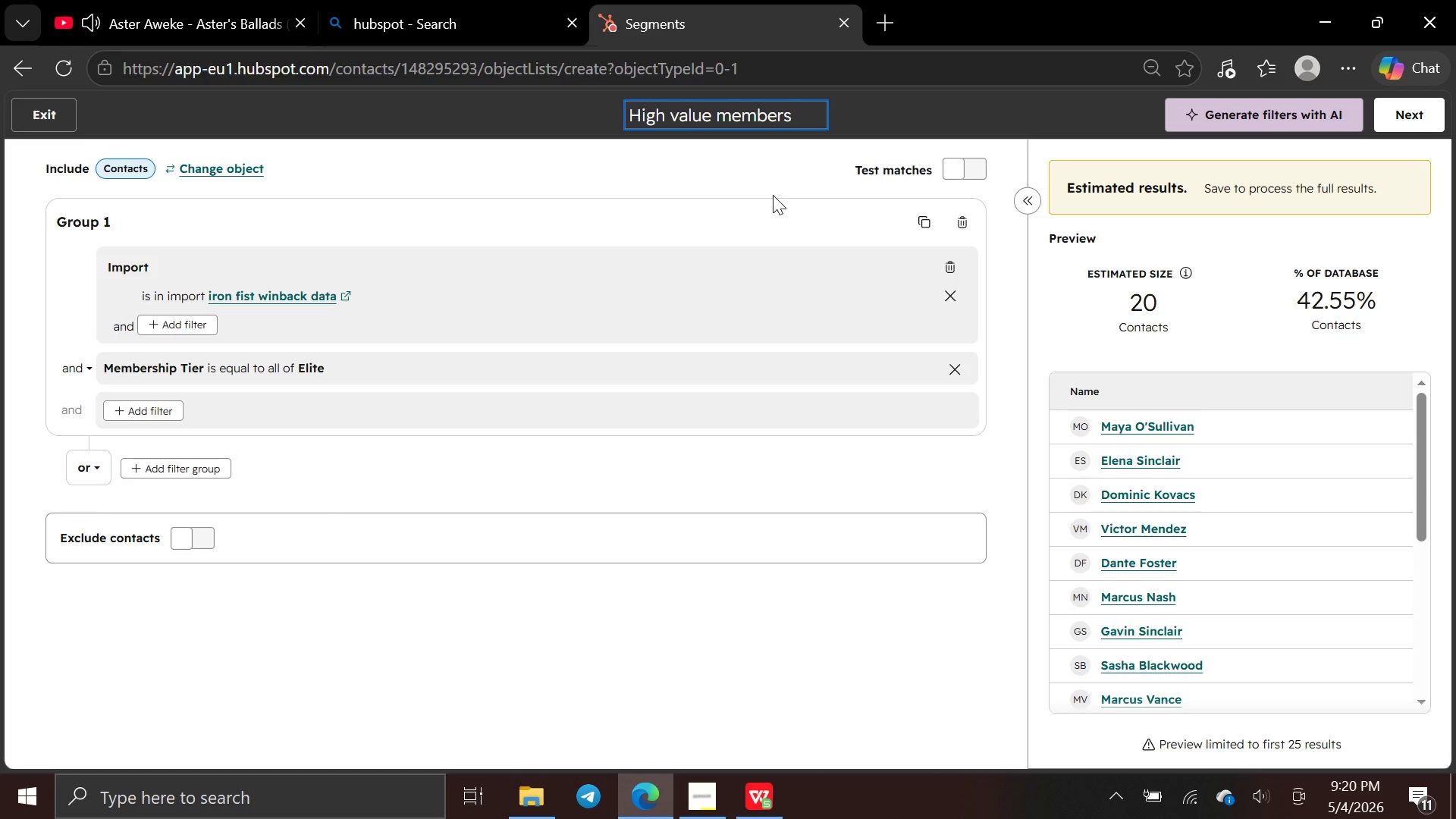 
type( - iron )
 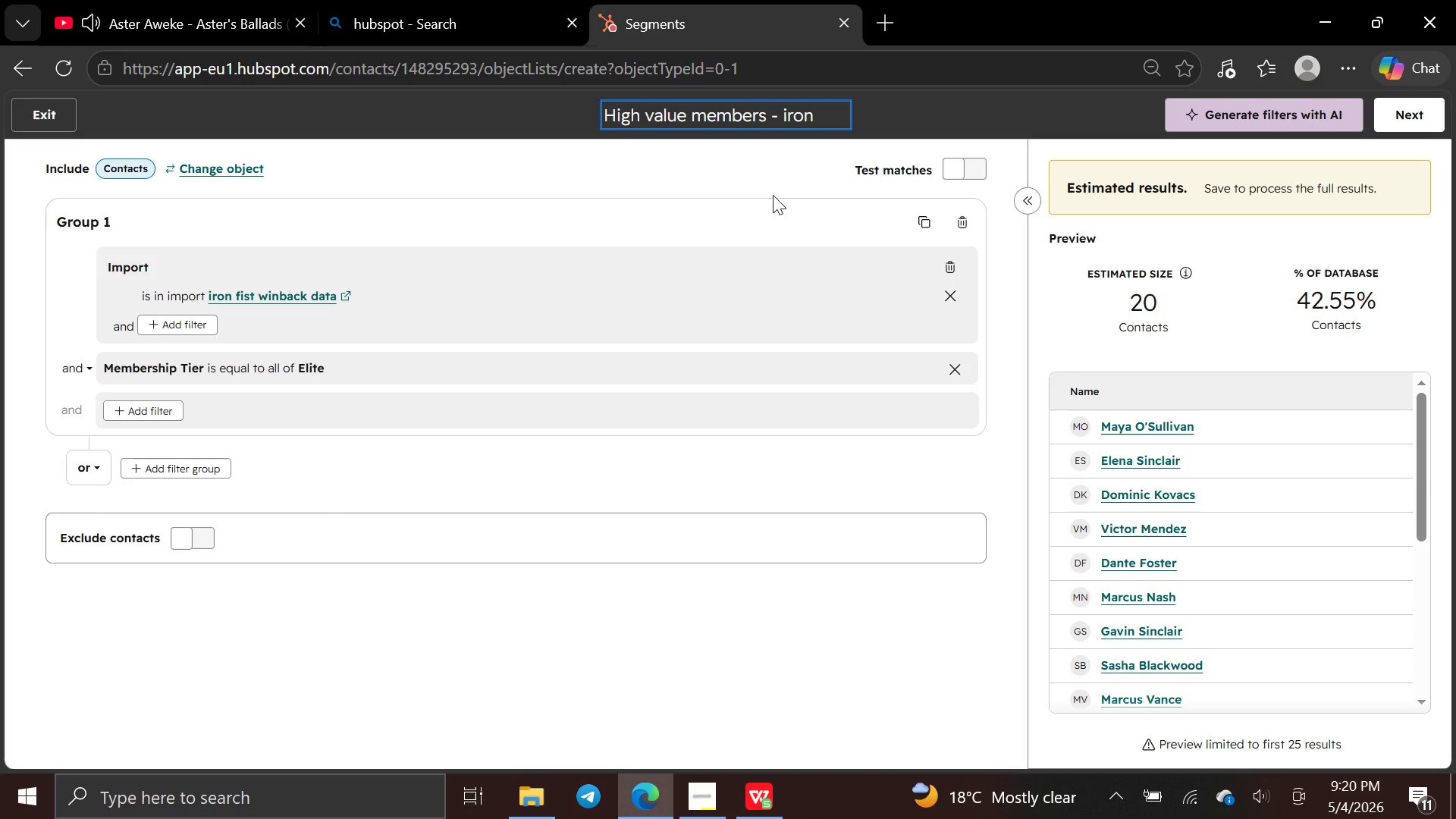 
wait(8.95)
 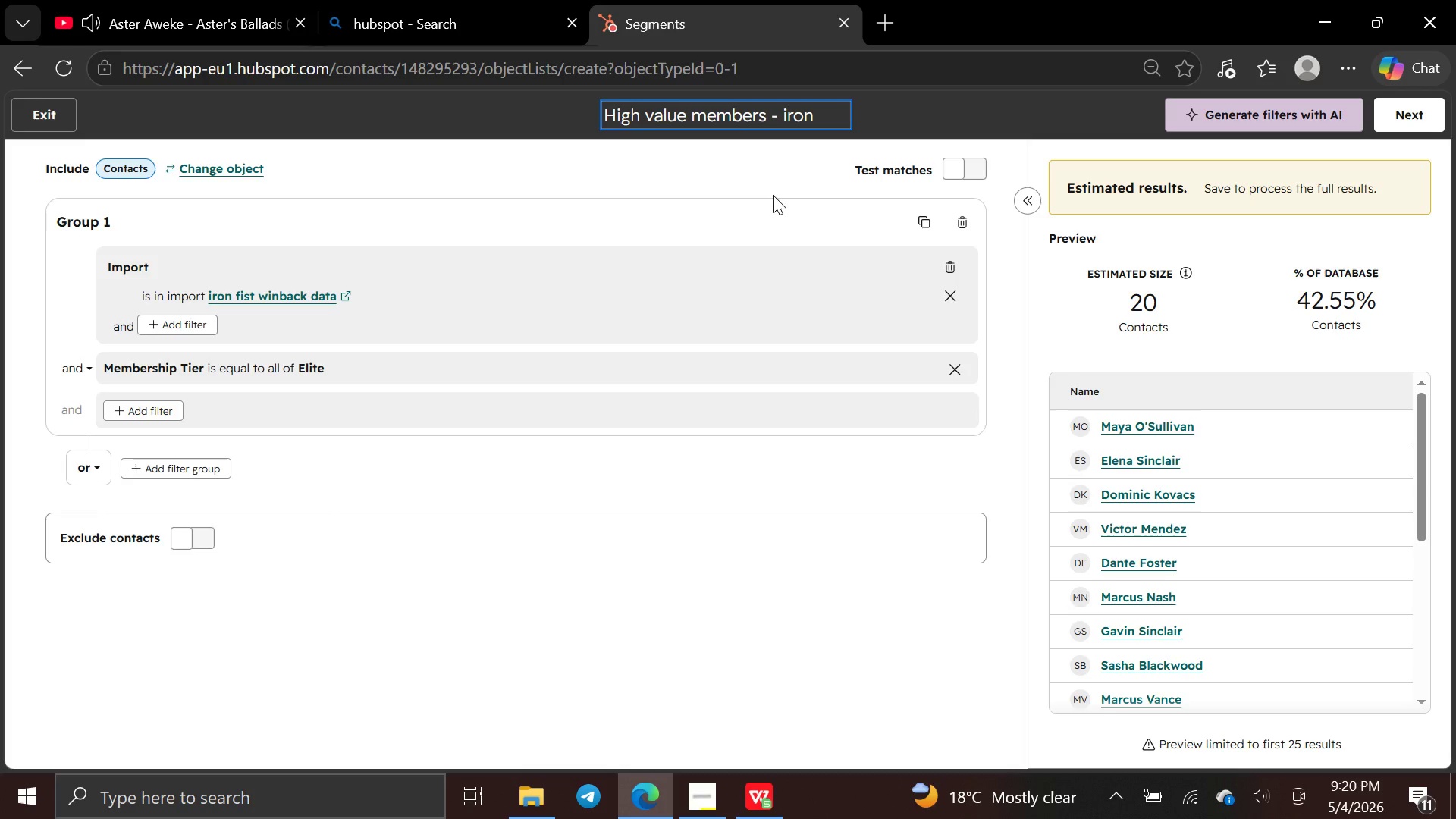 
type(s)
key(Backspace)
type(fist win-back )
 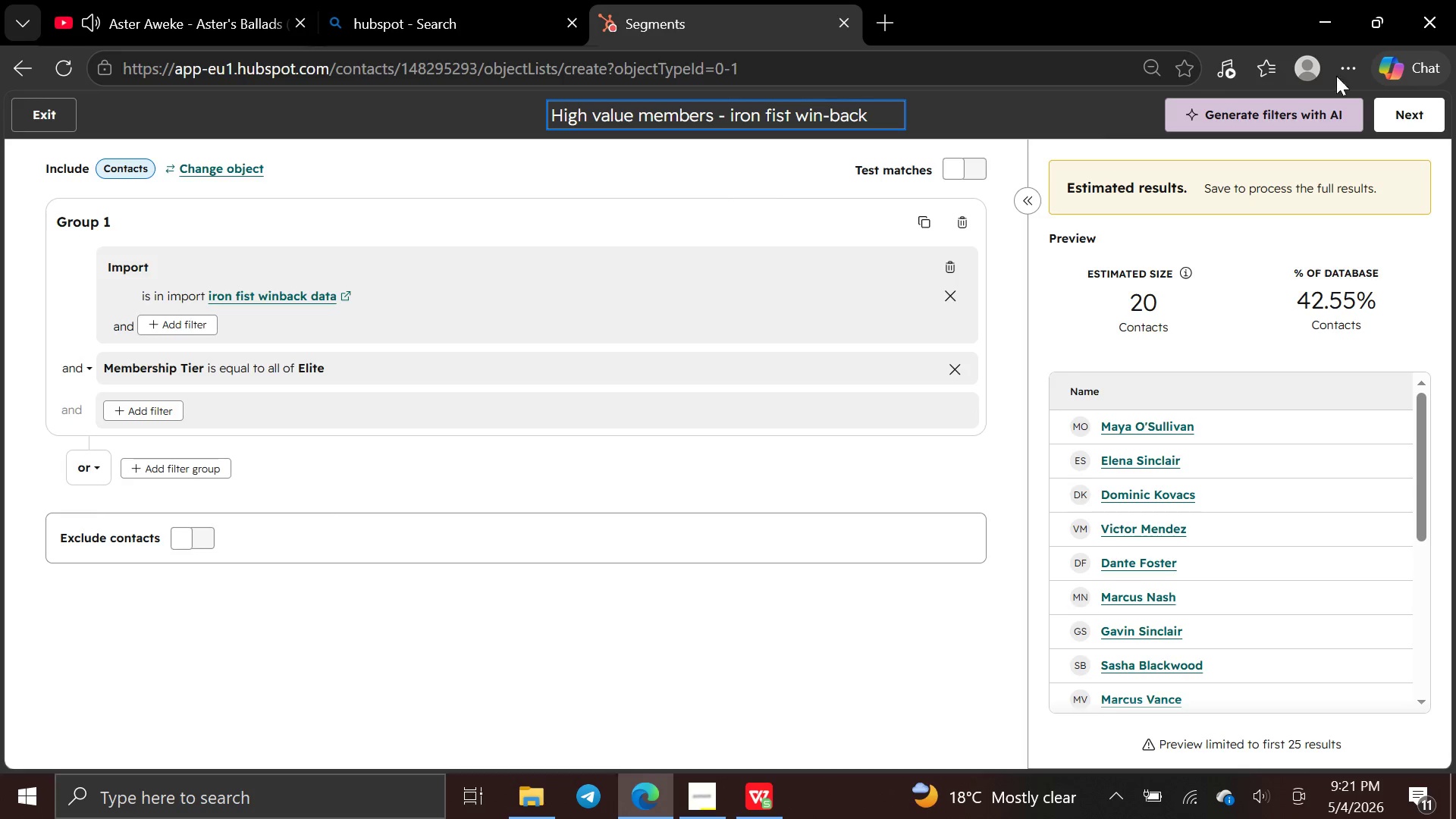 
wait(6.72)
 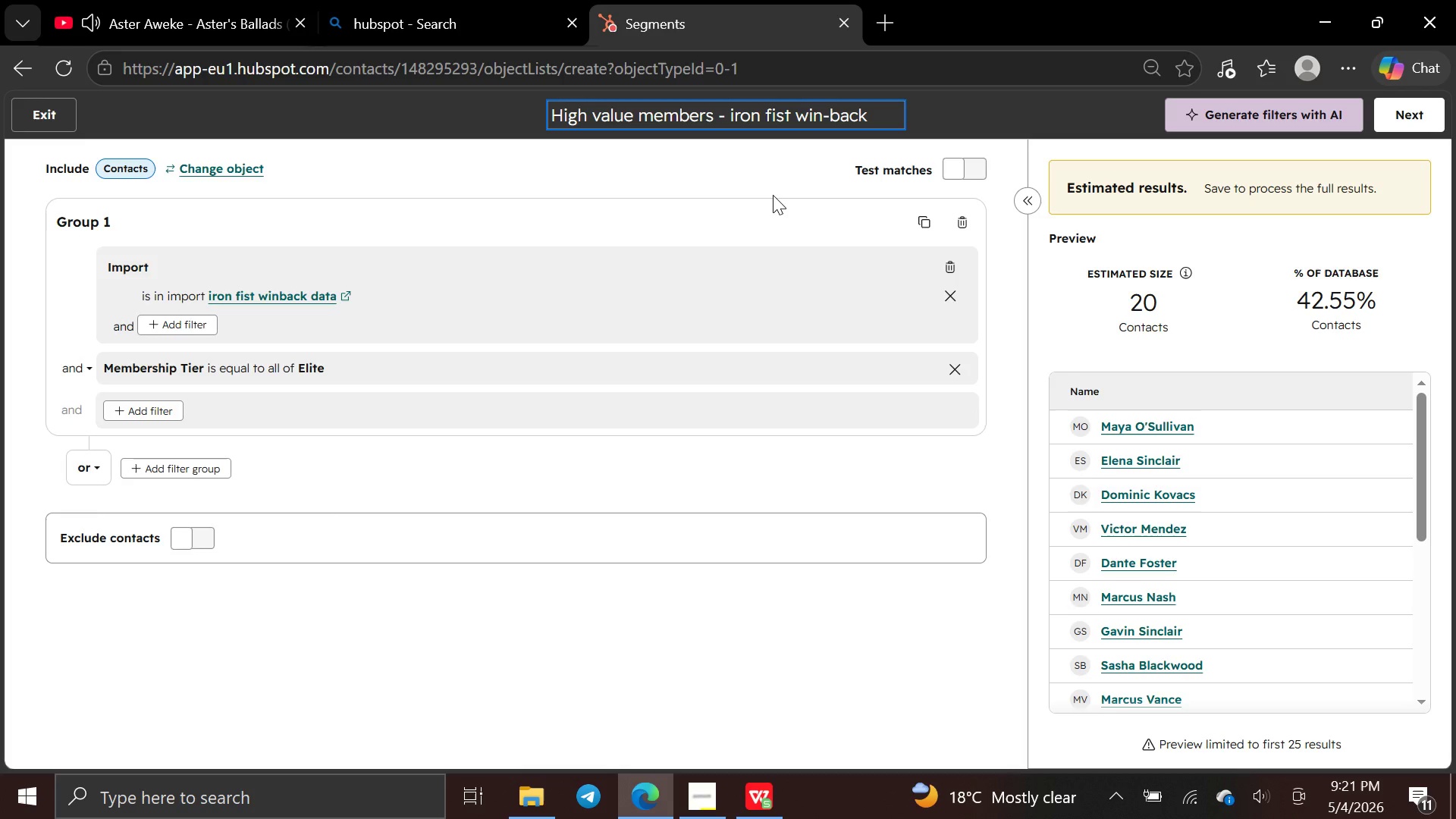 
left_click([1401, 113])
 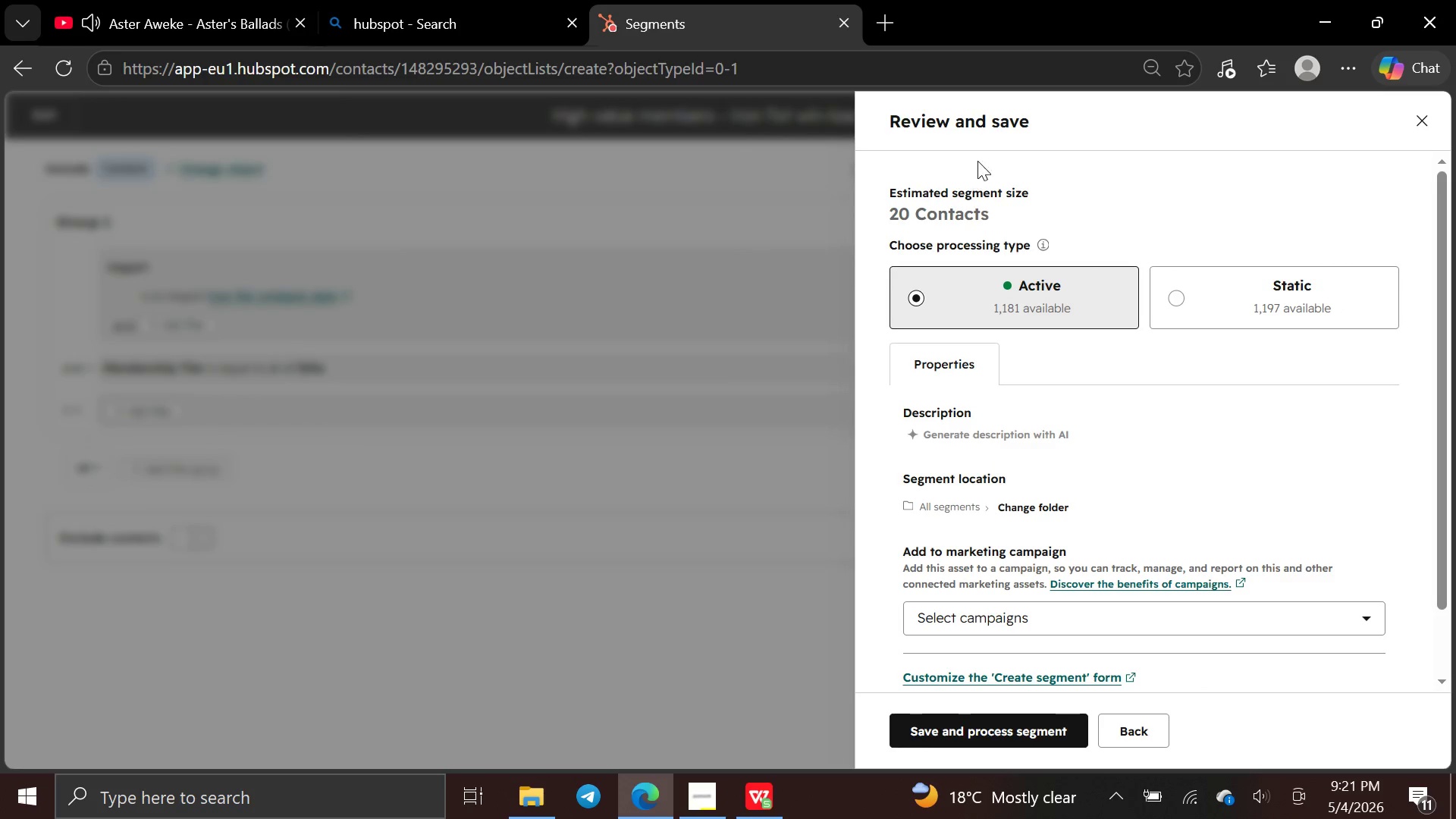 
left_click([1045, 307])
 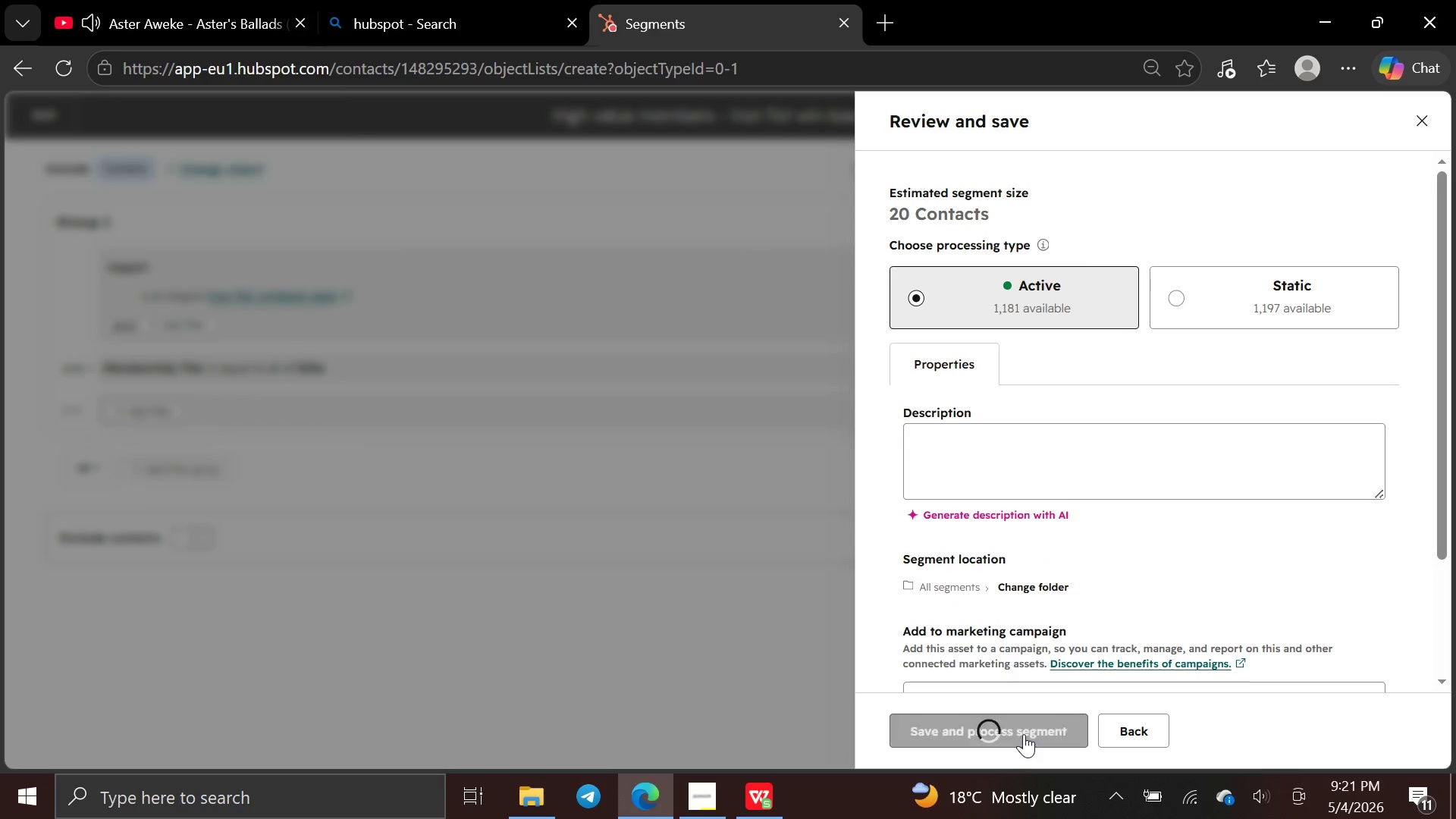 
mouse_move([530, 23])
 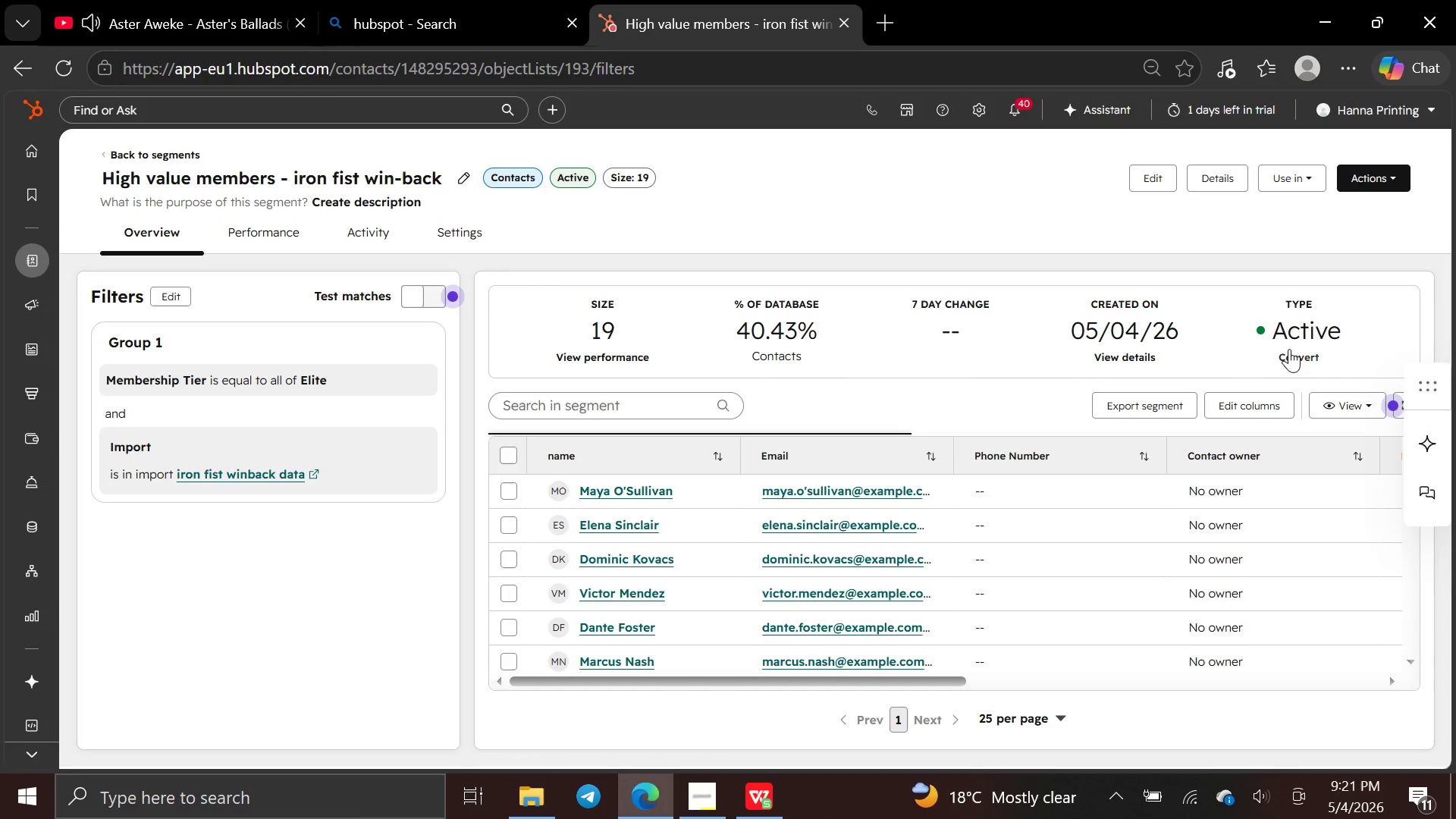 
wait(6.08)
 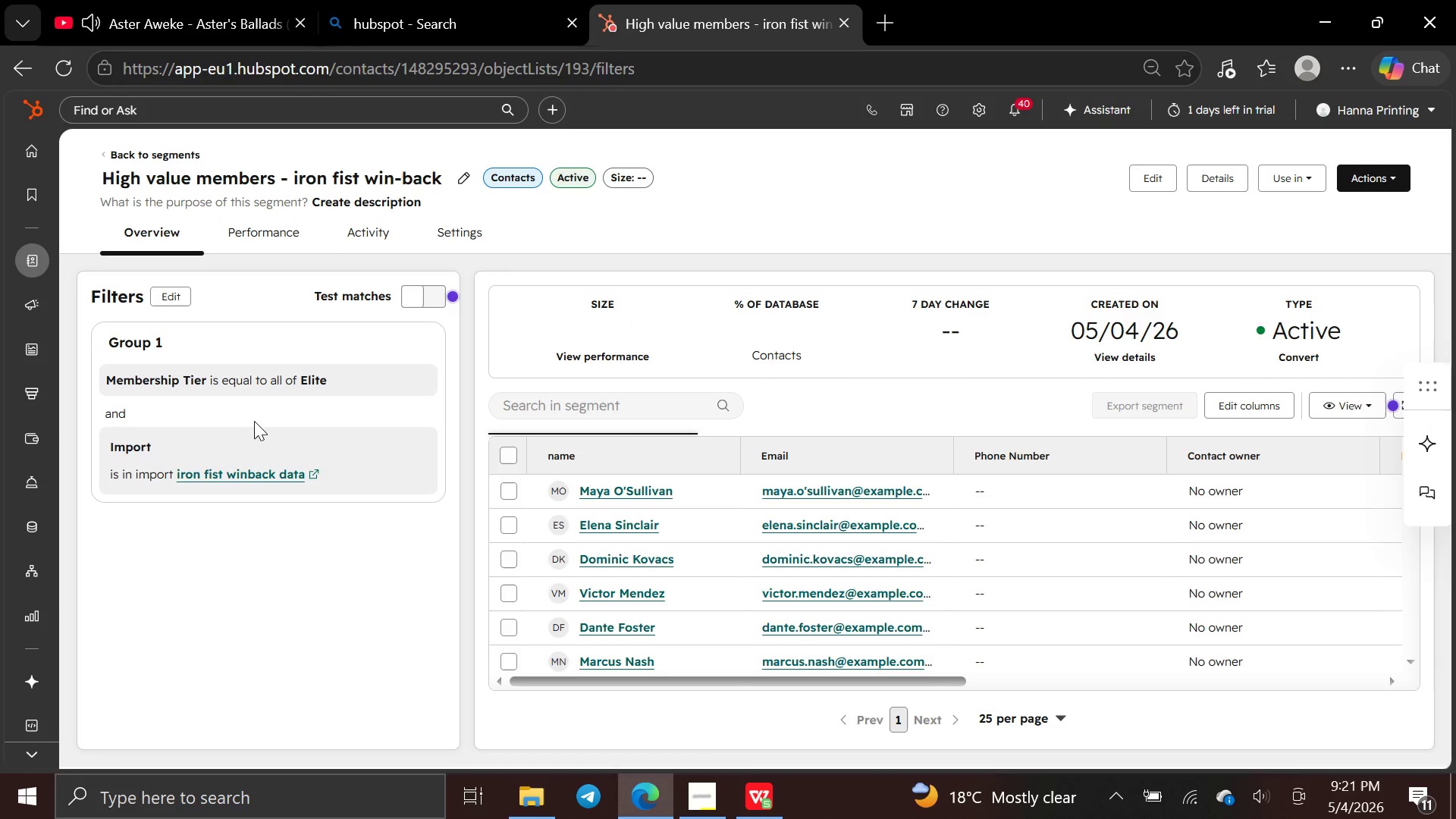 
scroll: coordinate [1040, 535], scroll_direction: down, amount: 1.0
 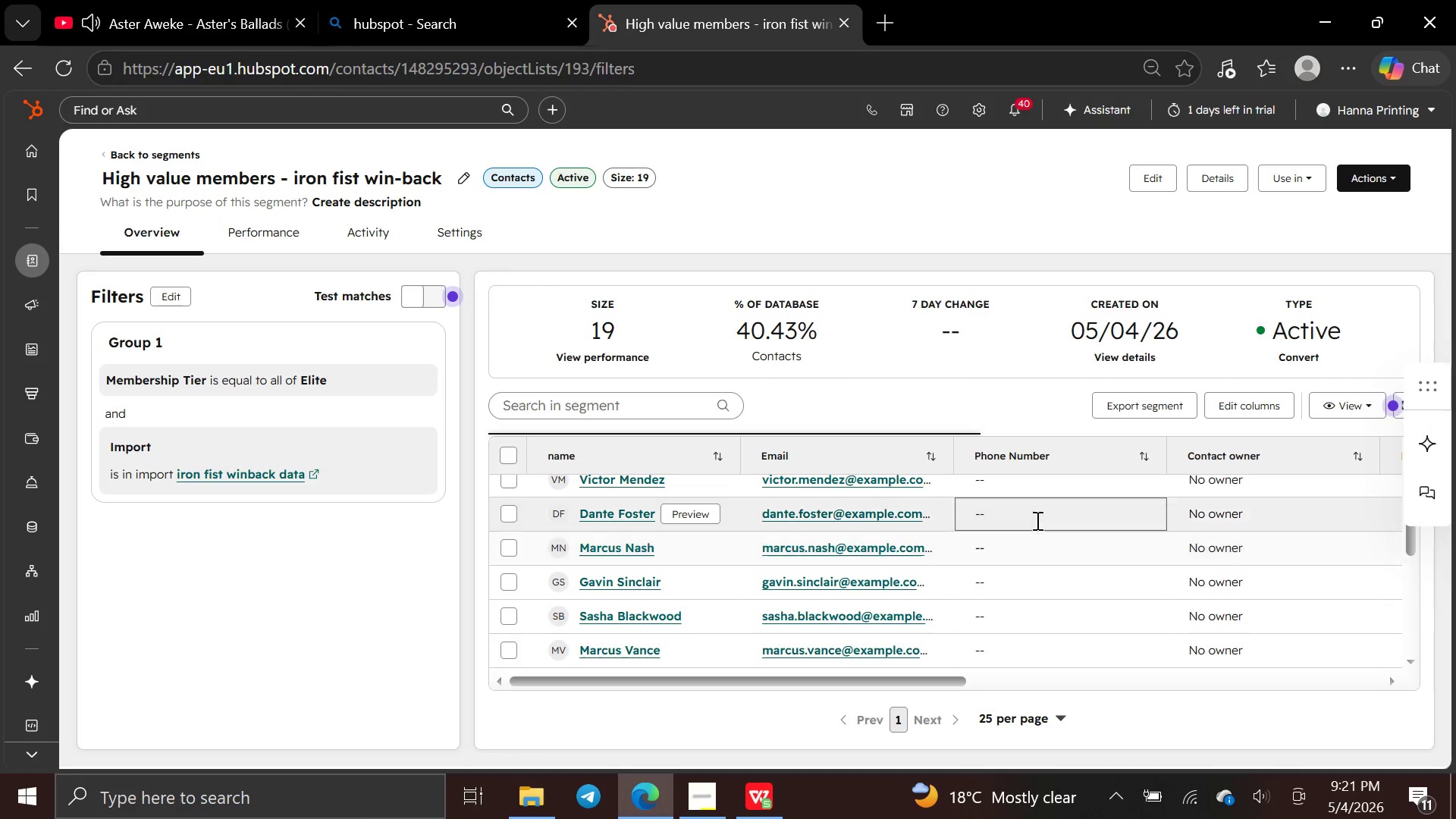 
scroll: coordinate [1036, 519], scroll_direction: up, amount: 1.0
 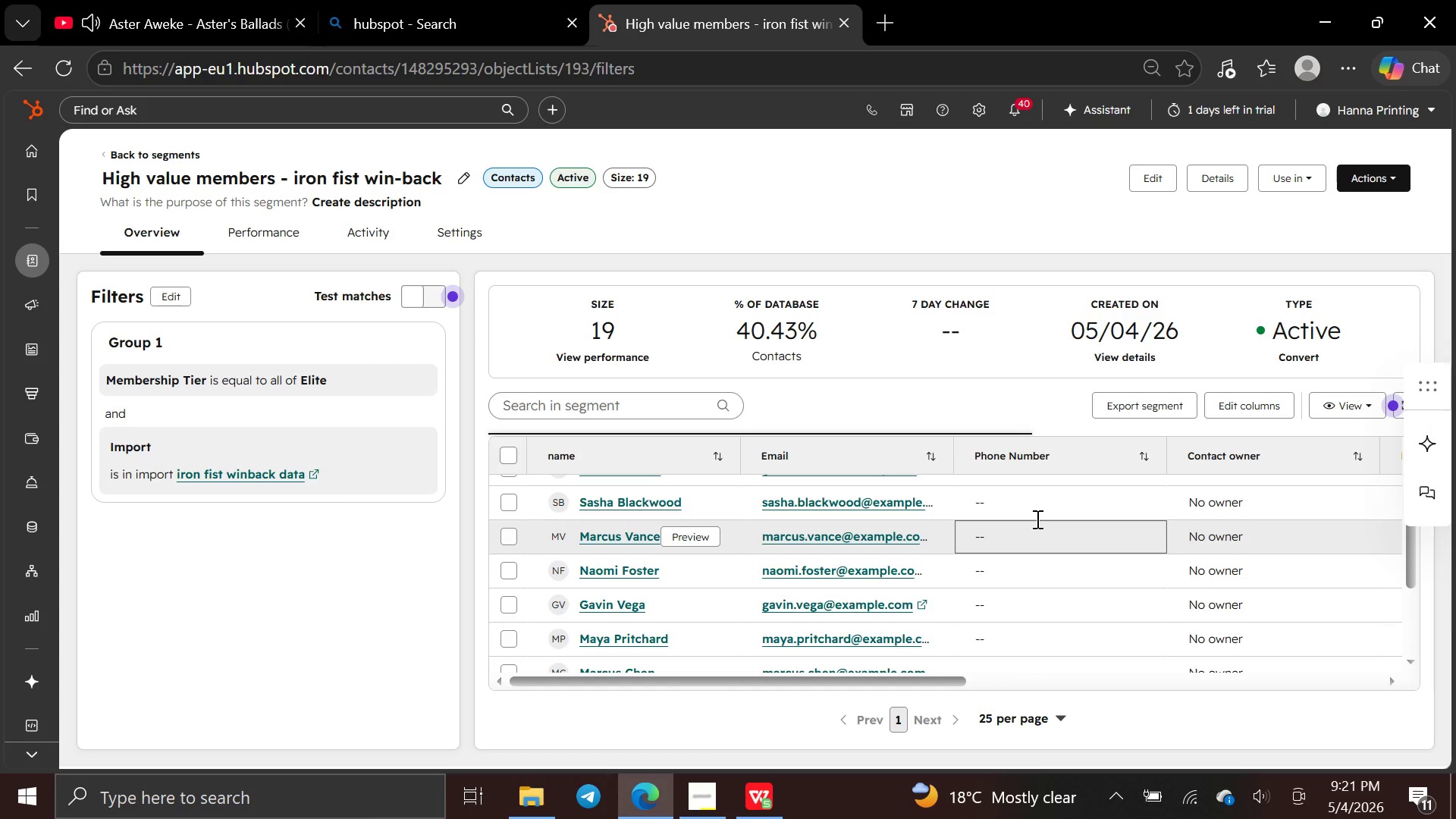 
scroll: coordinate [1036, 519], scroll_direction: down, amount: 4.0
 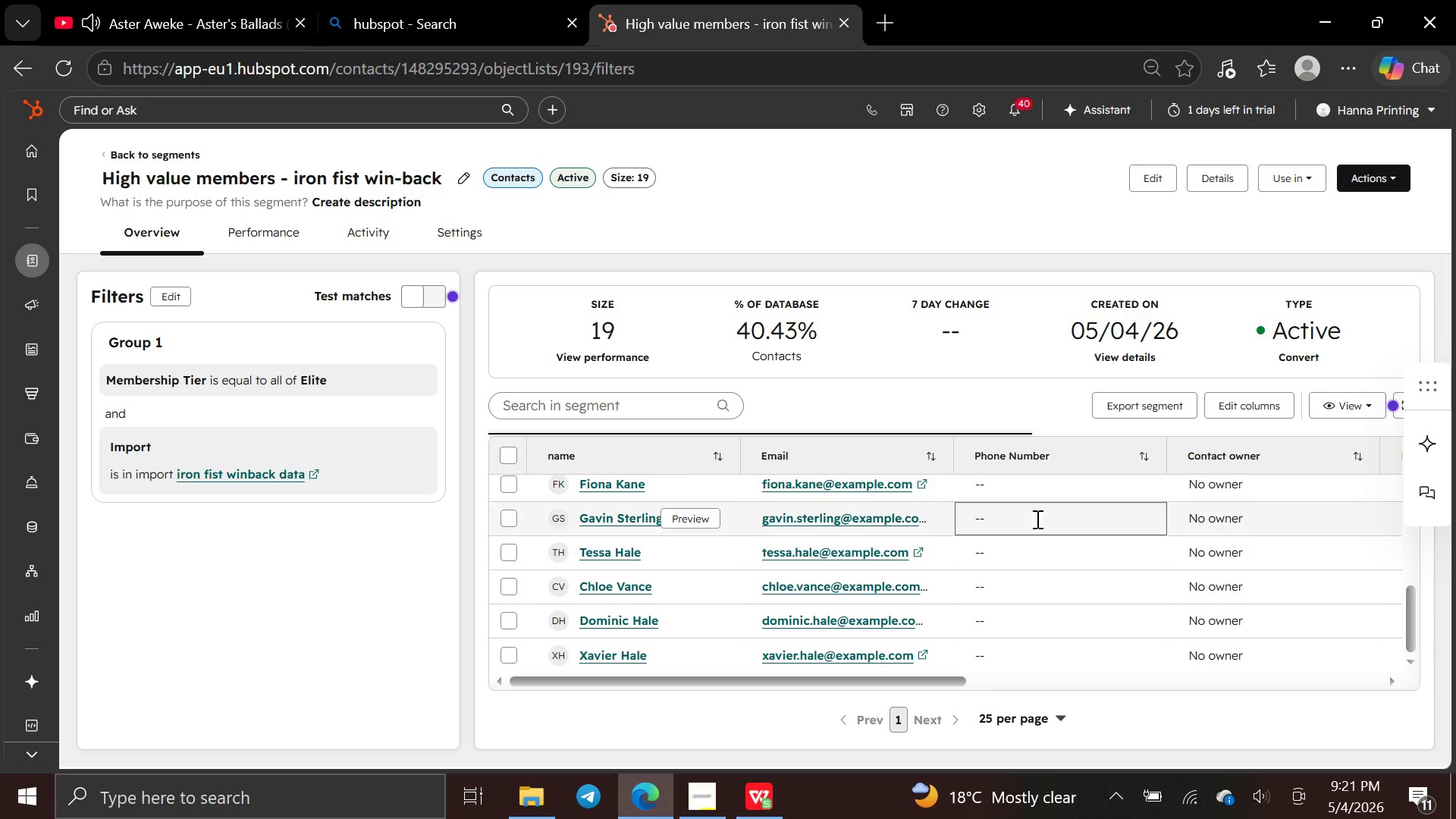 
scroll: coordinate [1036, 519], scroll_direction: up, amount: 4.0
 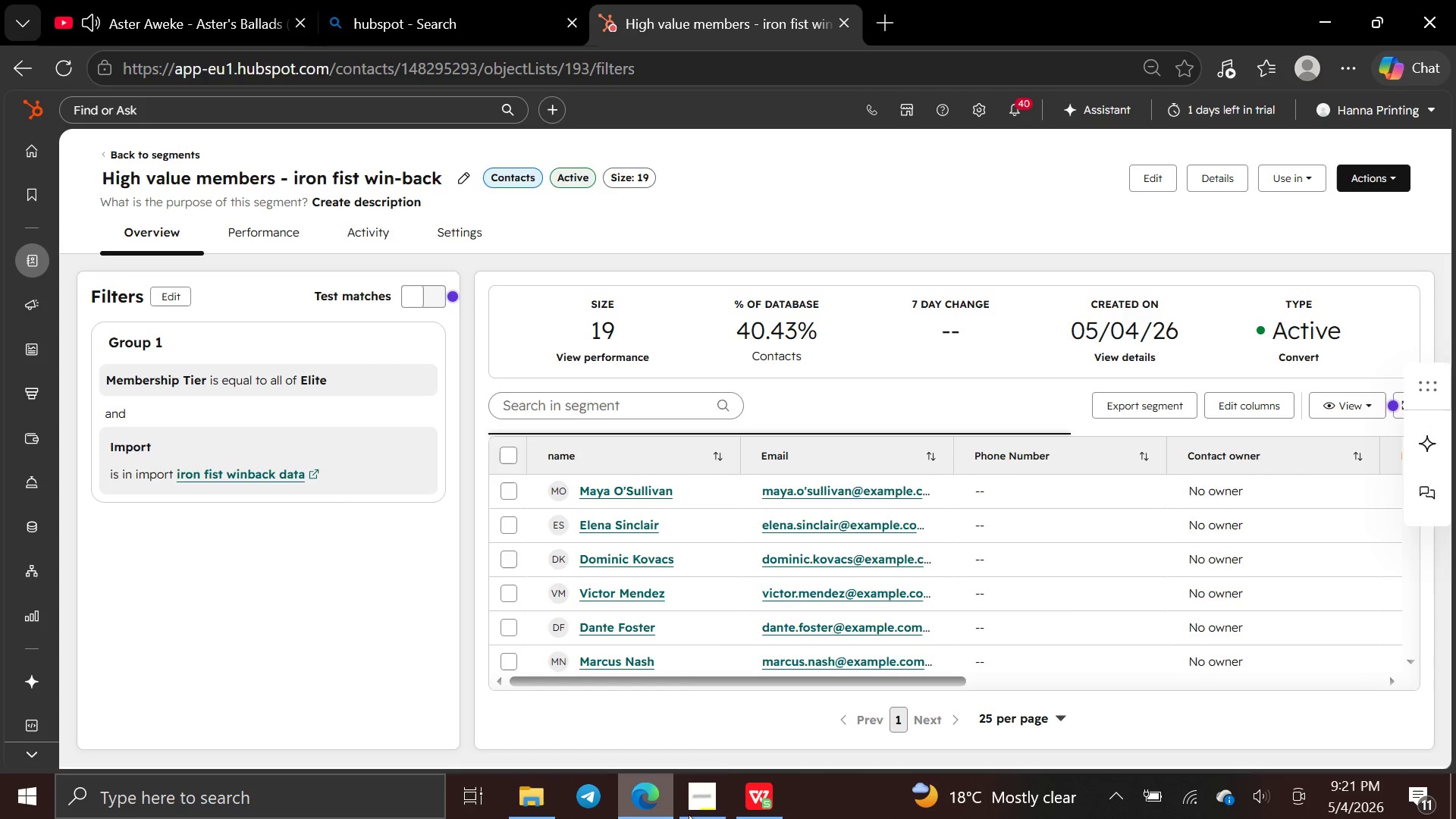 
left_click([700, 799])